 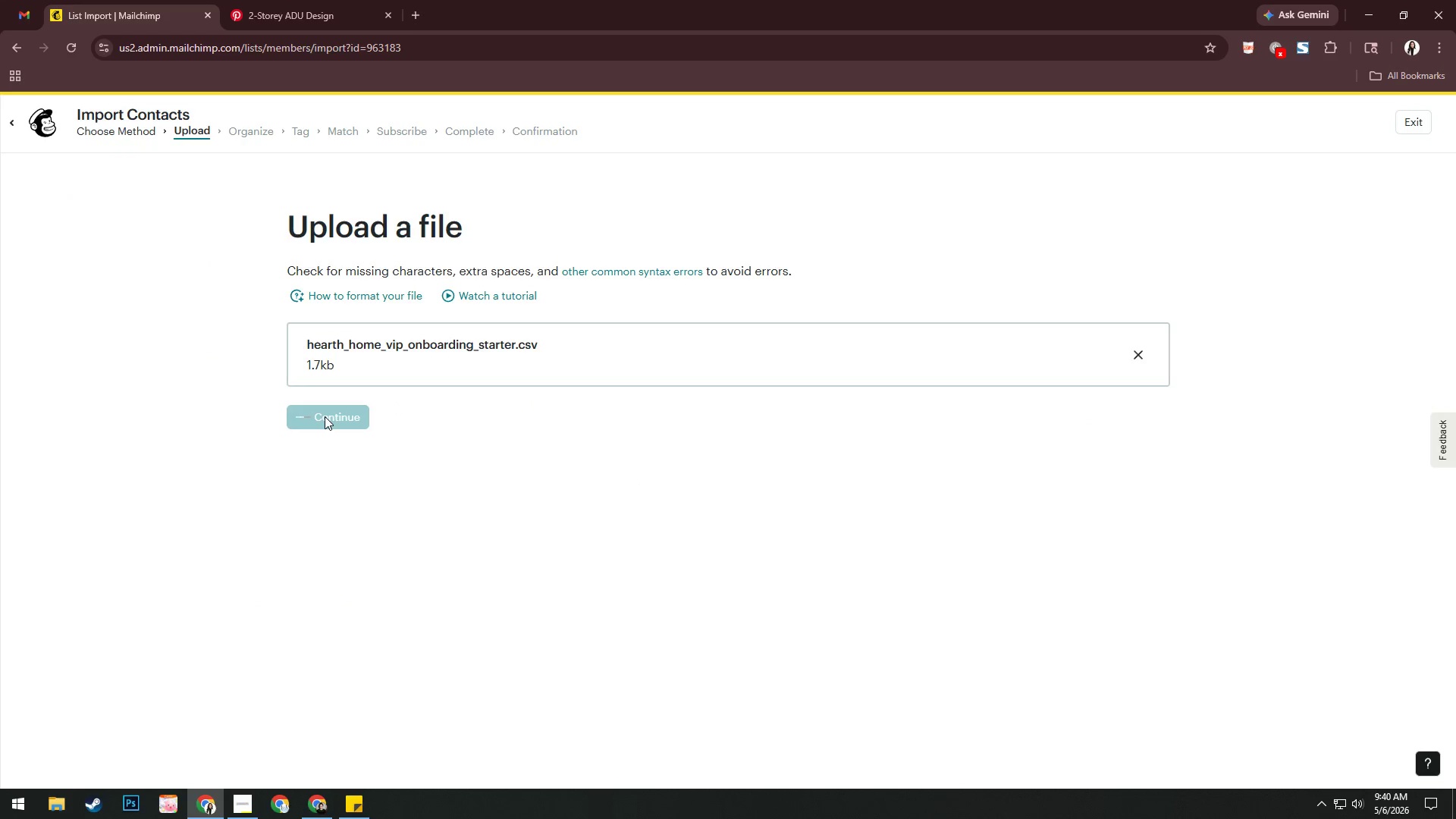 
left_click([347, 249])
 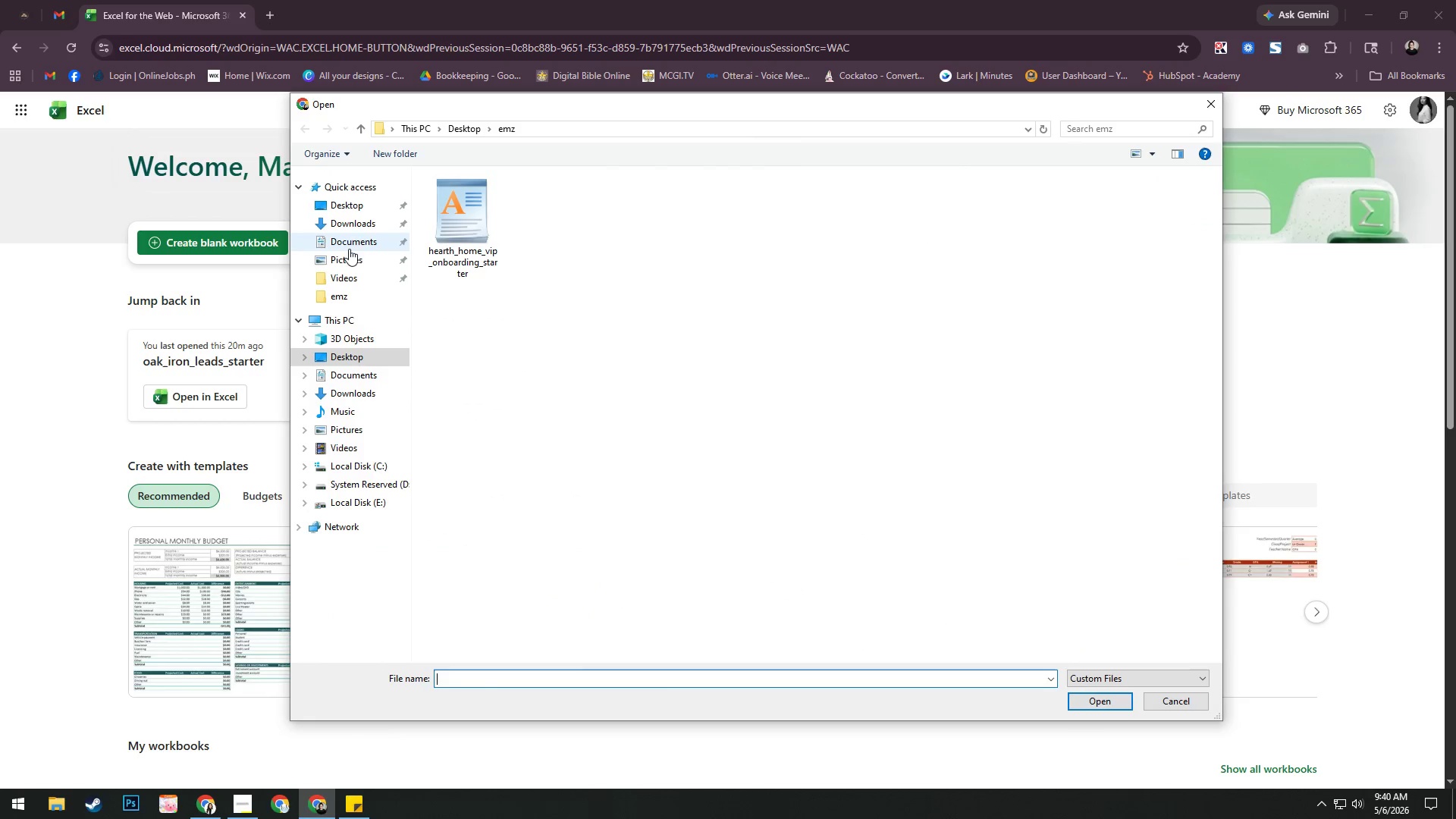 
left_click([441, 229])
 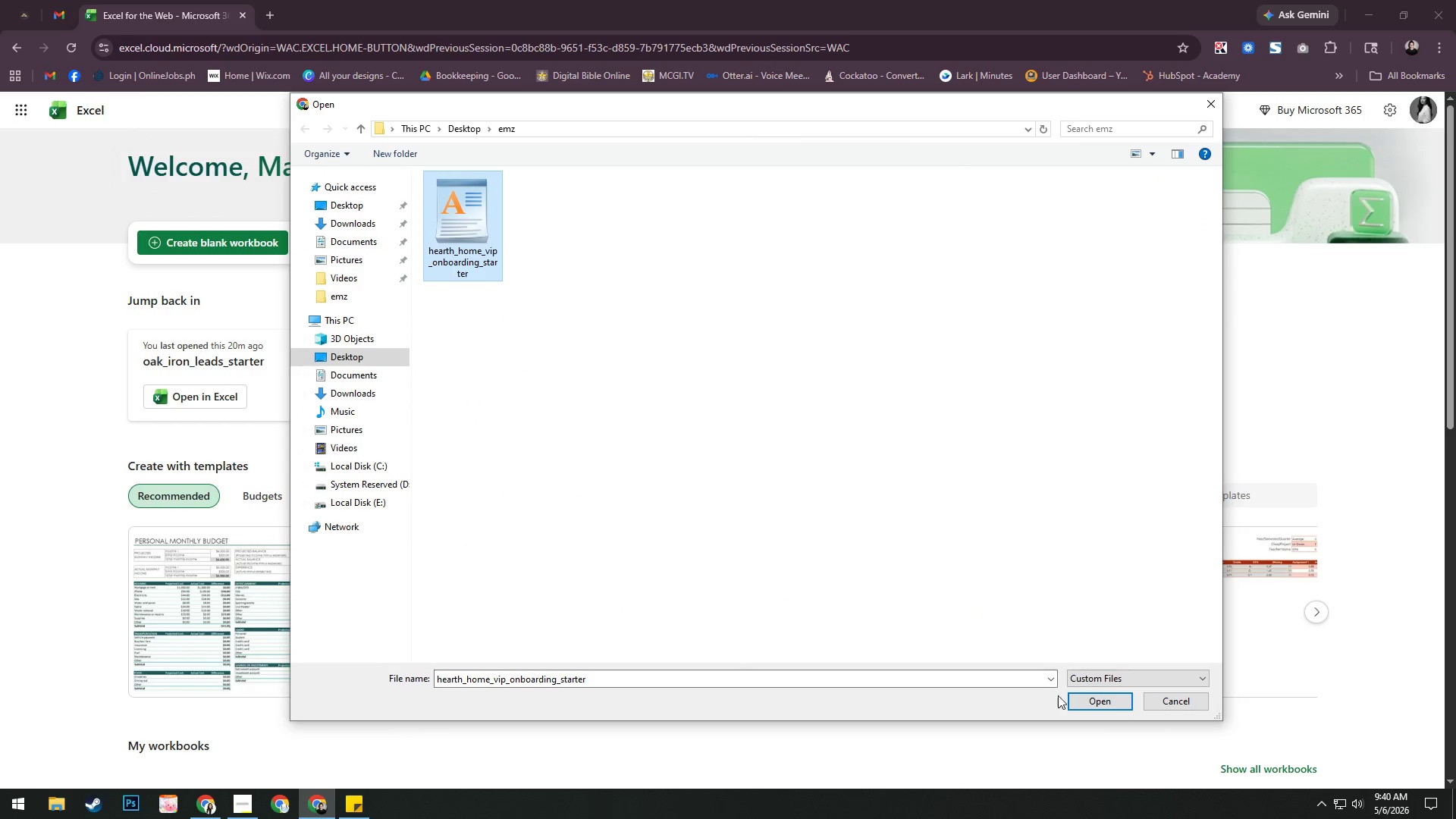 
left_click([1088, 697])
 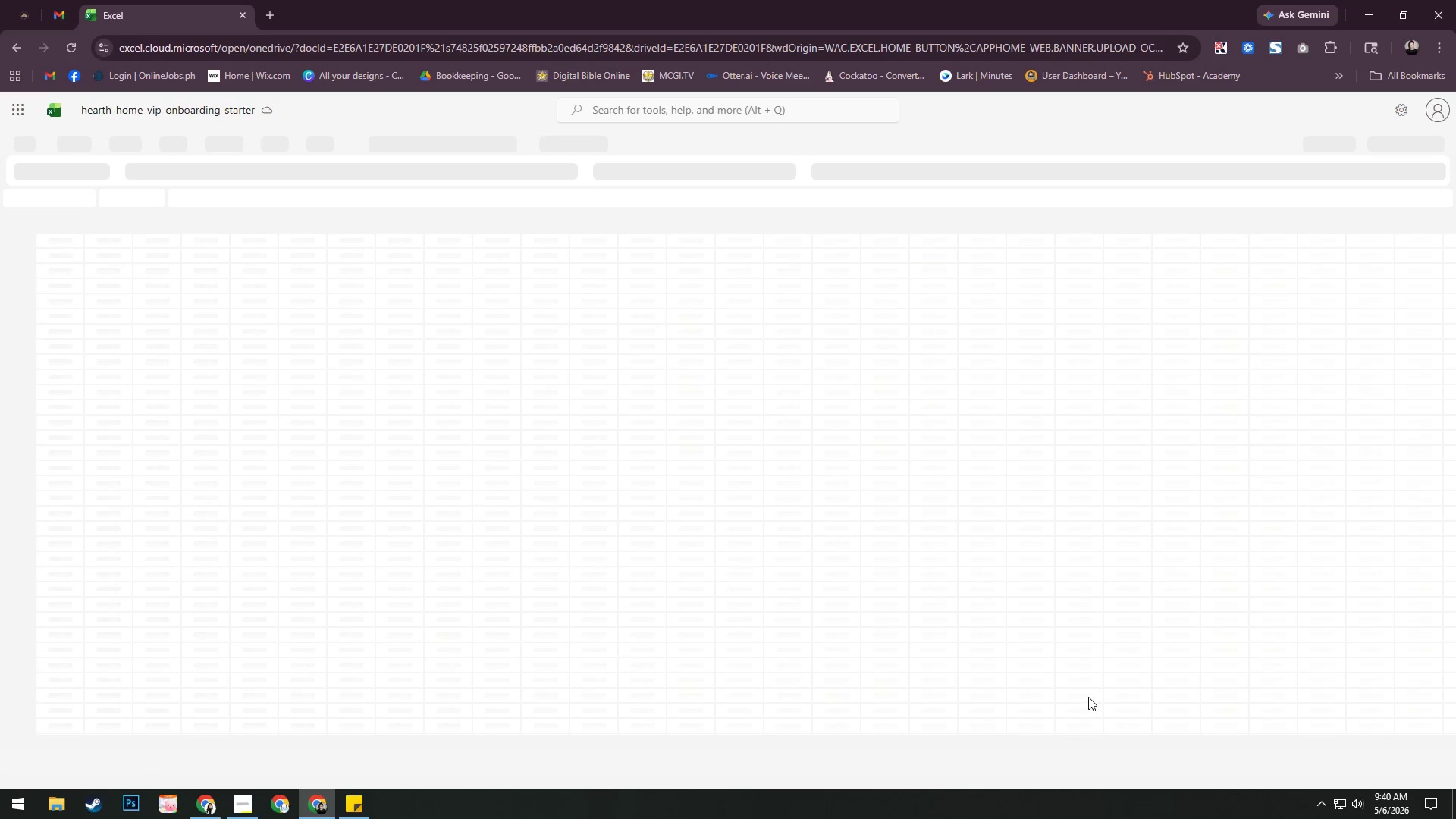 
wait(8.55)
 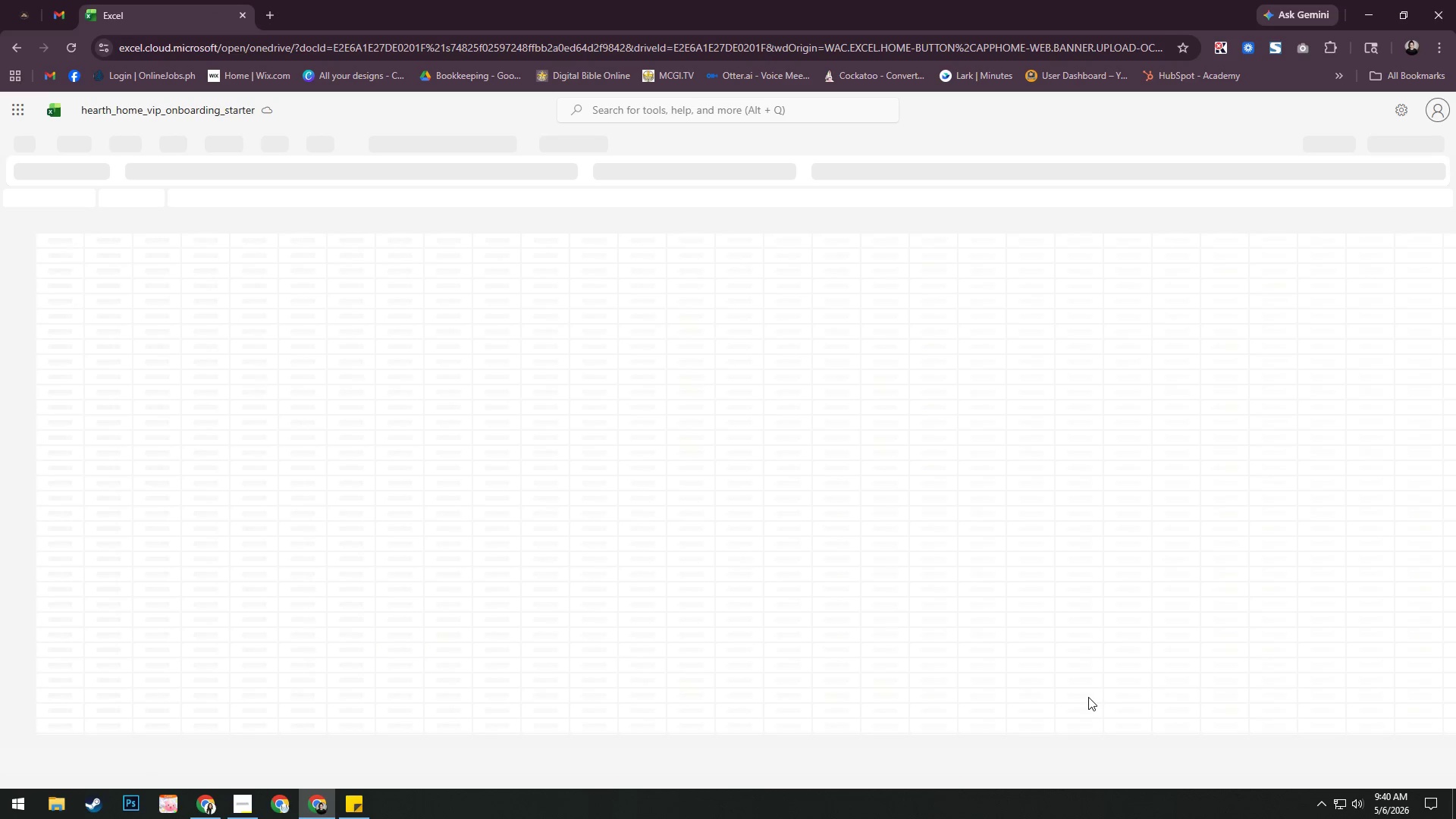 
left_click([23, 227])
 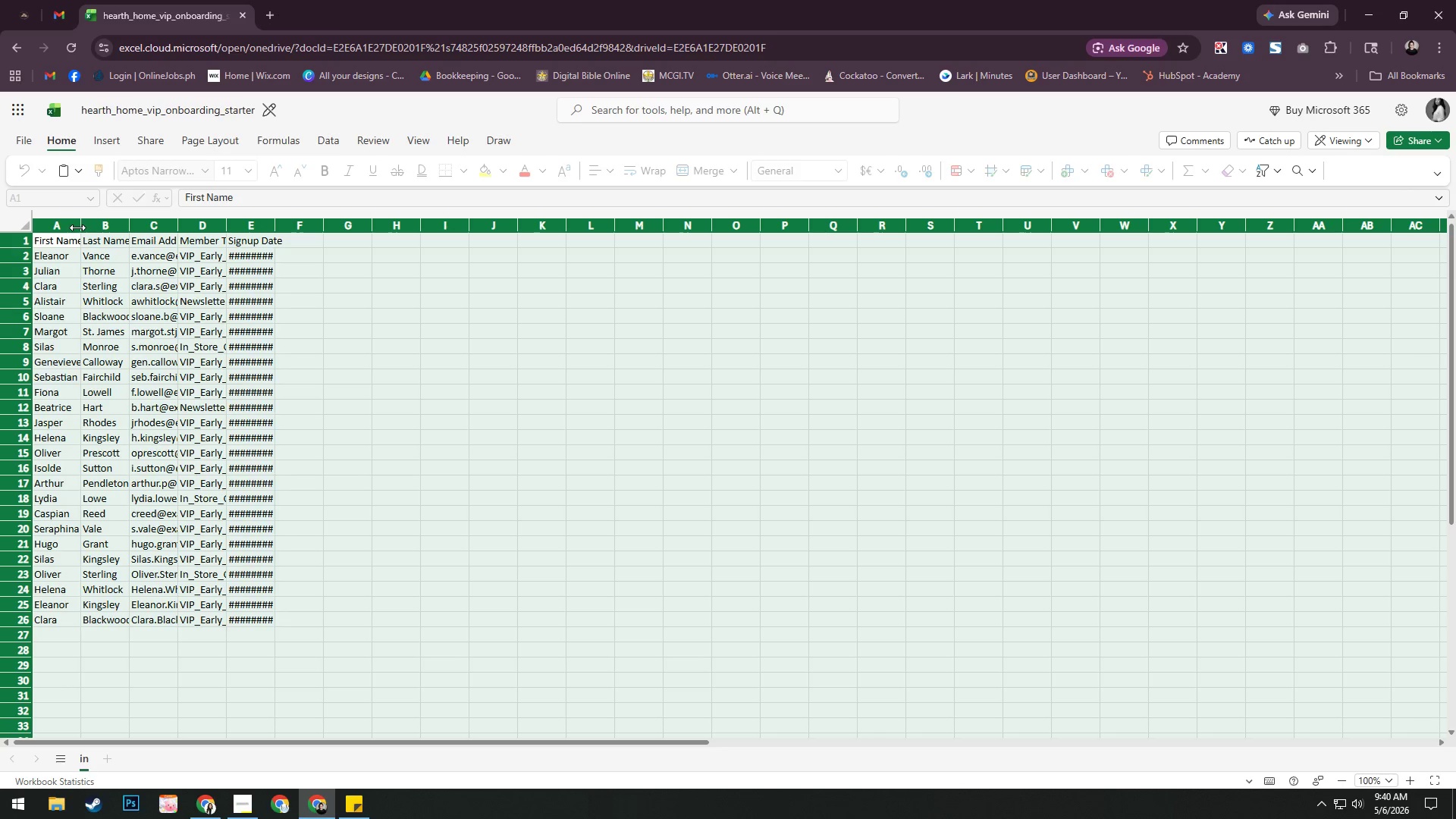 
left_click_drag(start_coordinate=[78, 228], to_coordinate=[275, 230])
 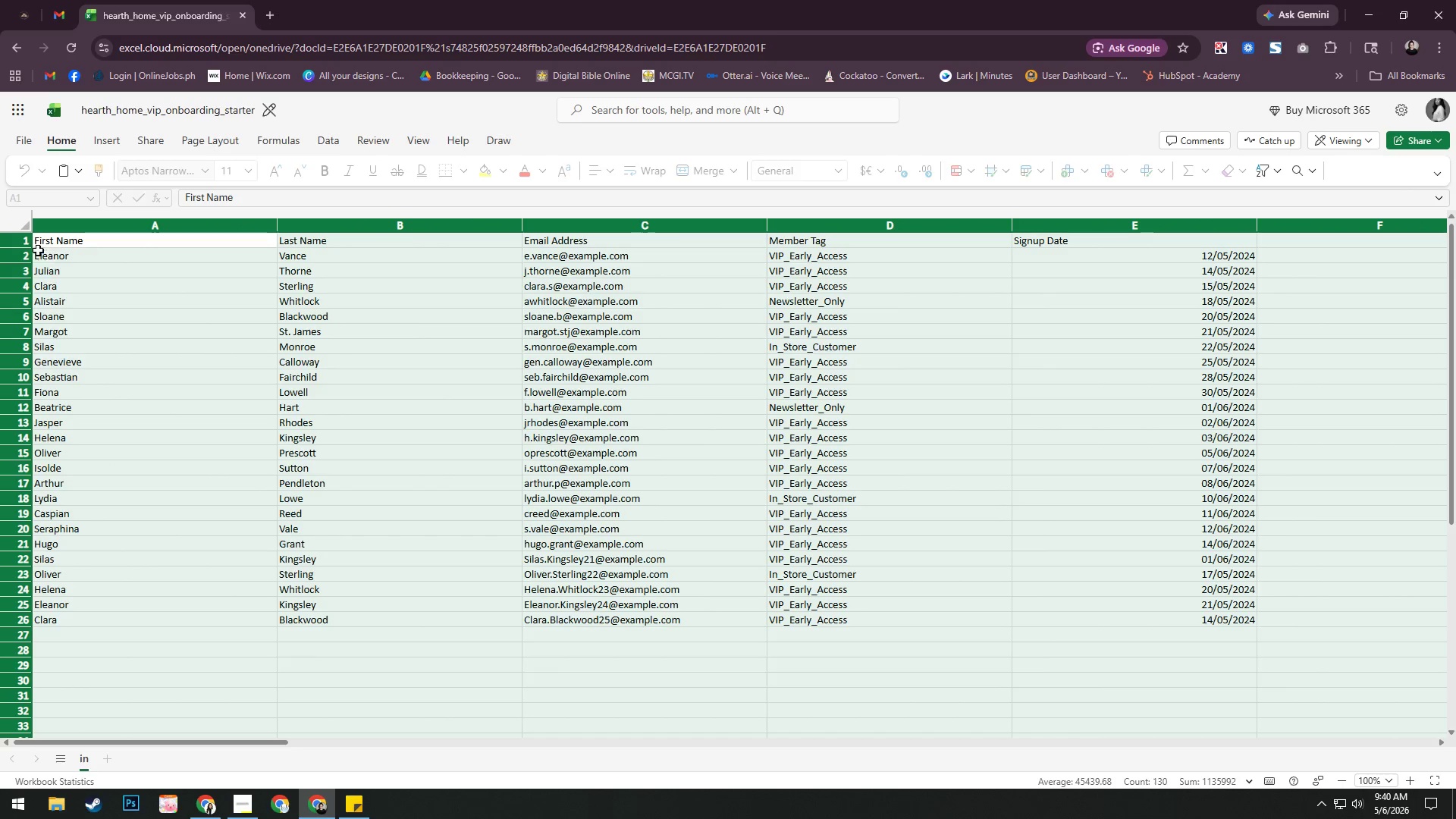 
left_click_drag(start_coordinate=[15, 248], to_coordinate=[16, 258])
 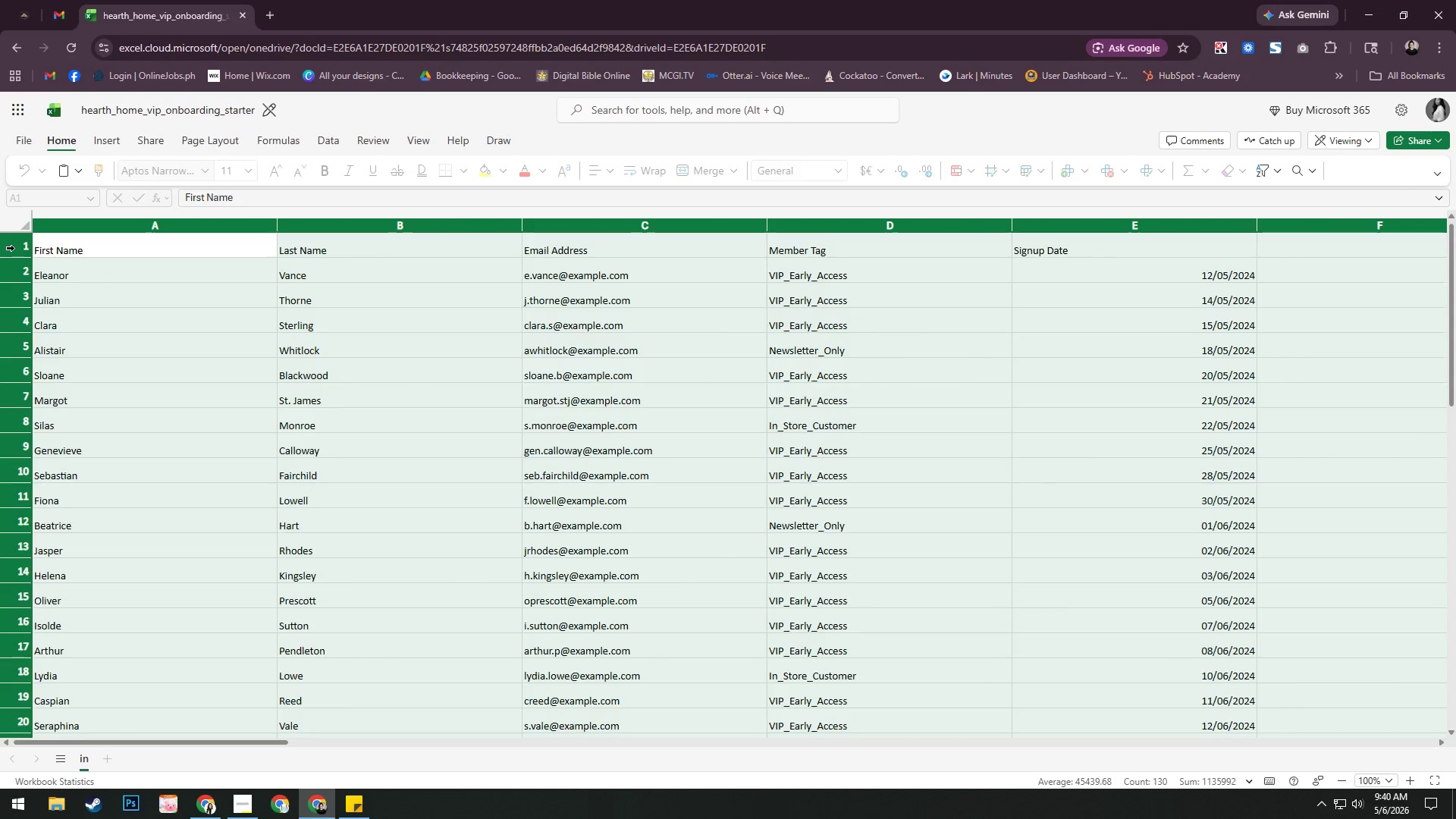 
left_click([14, 247])
 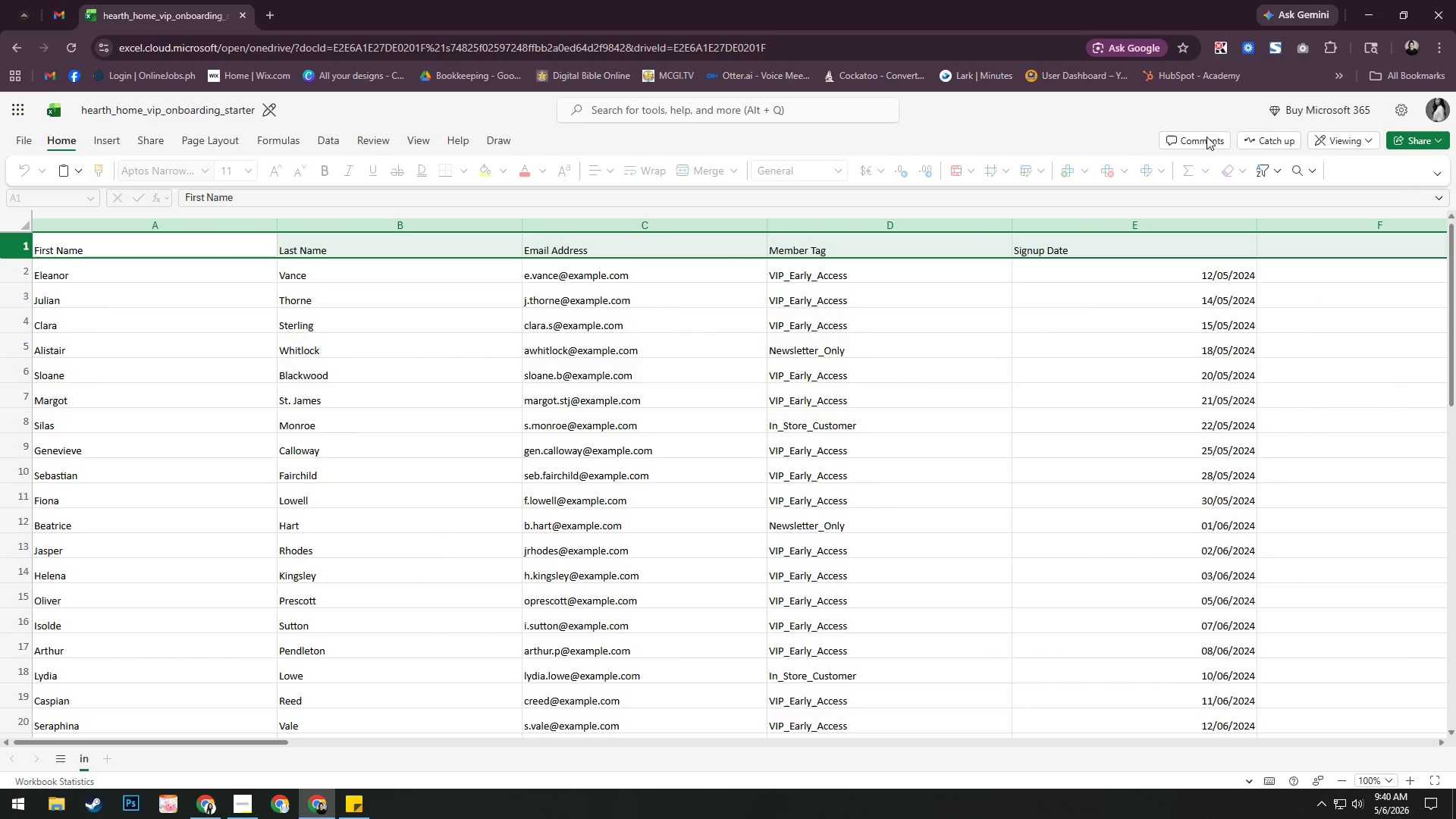 
left_click([1361, 139])
 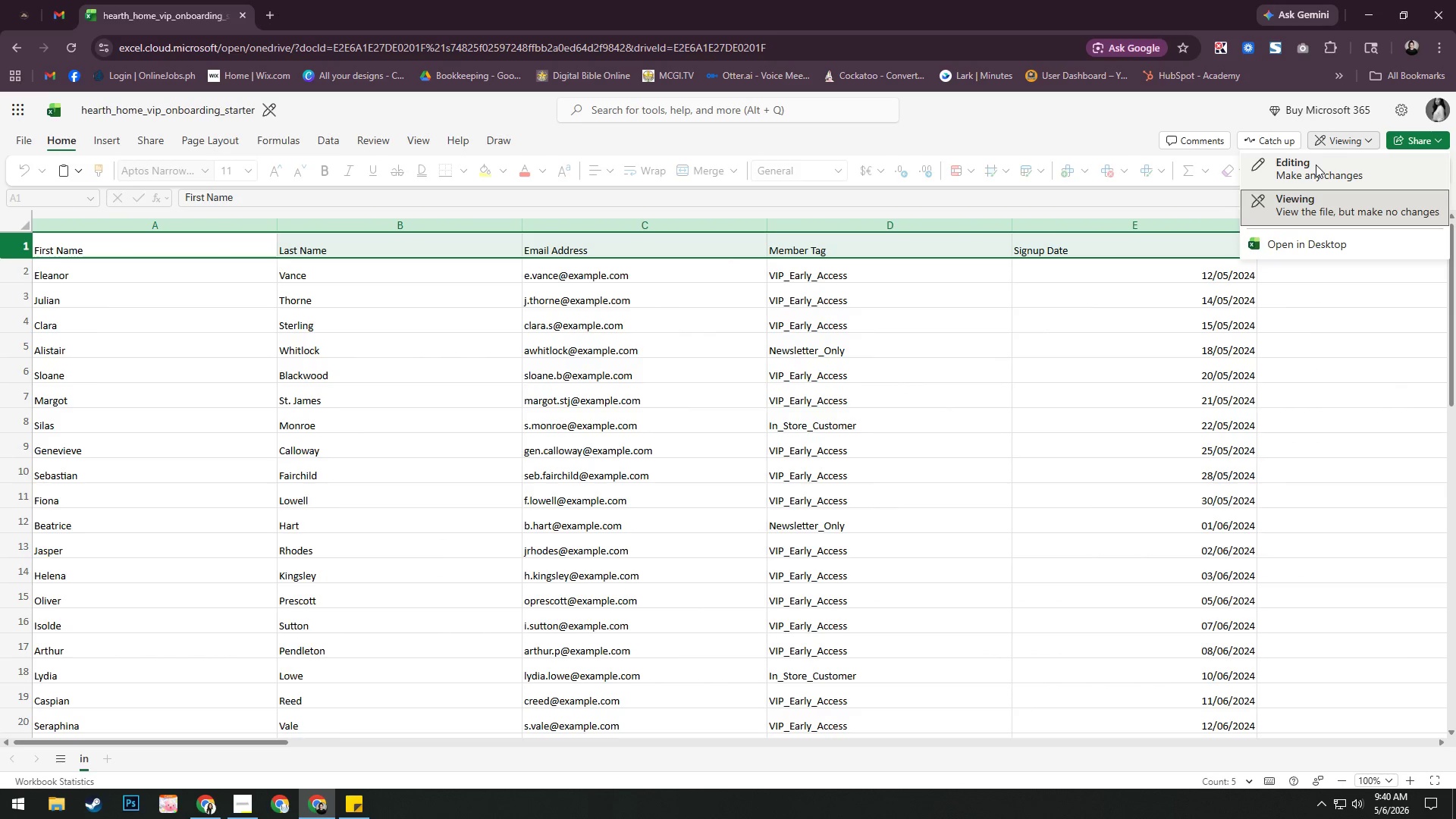 
left_click([1316, 165])
 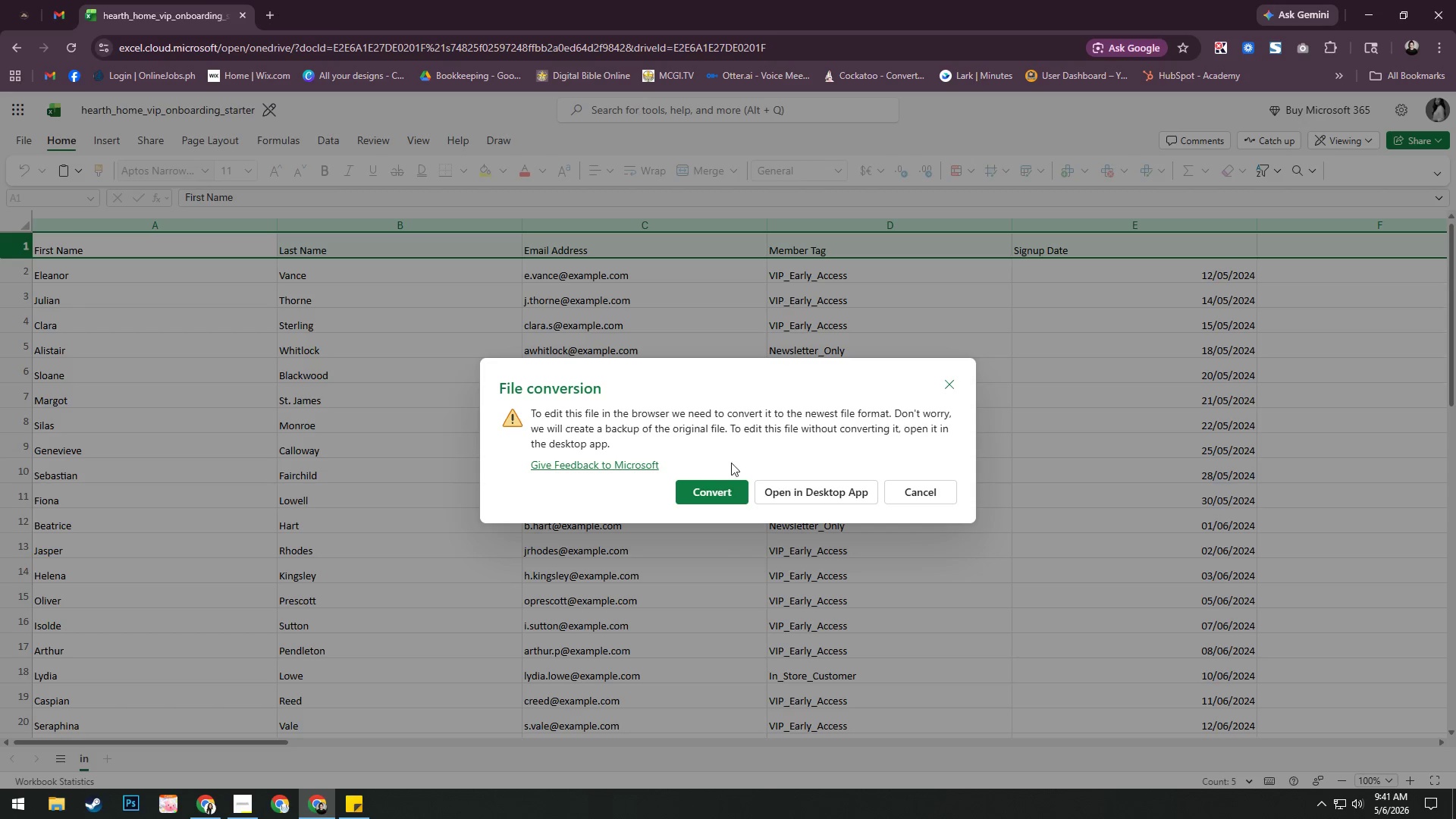 
left_click([705, 494])
 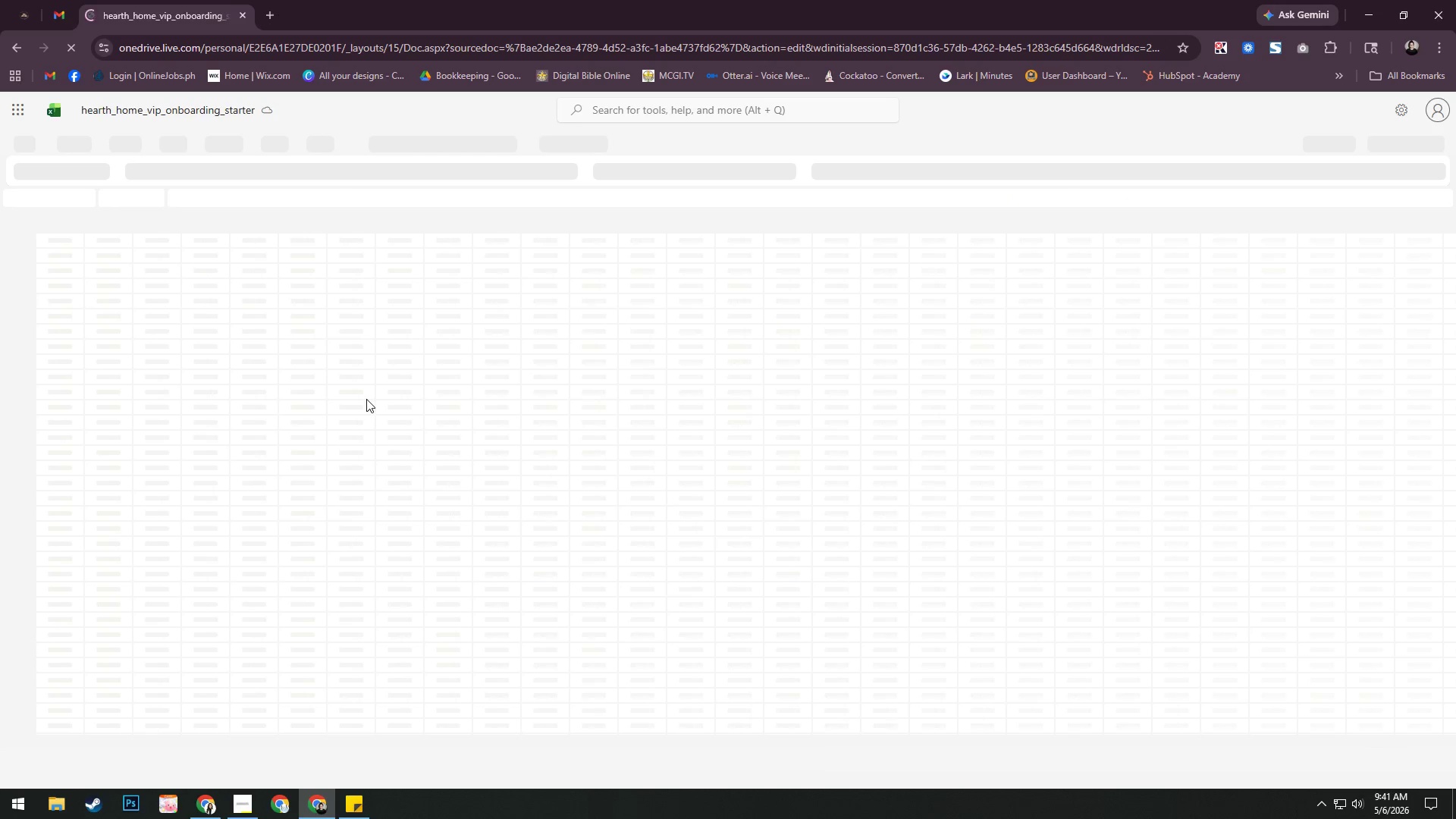 
wait(6.24)
 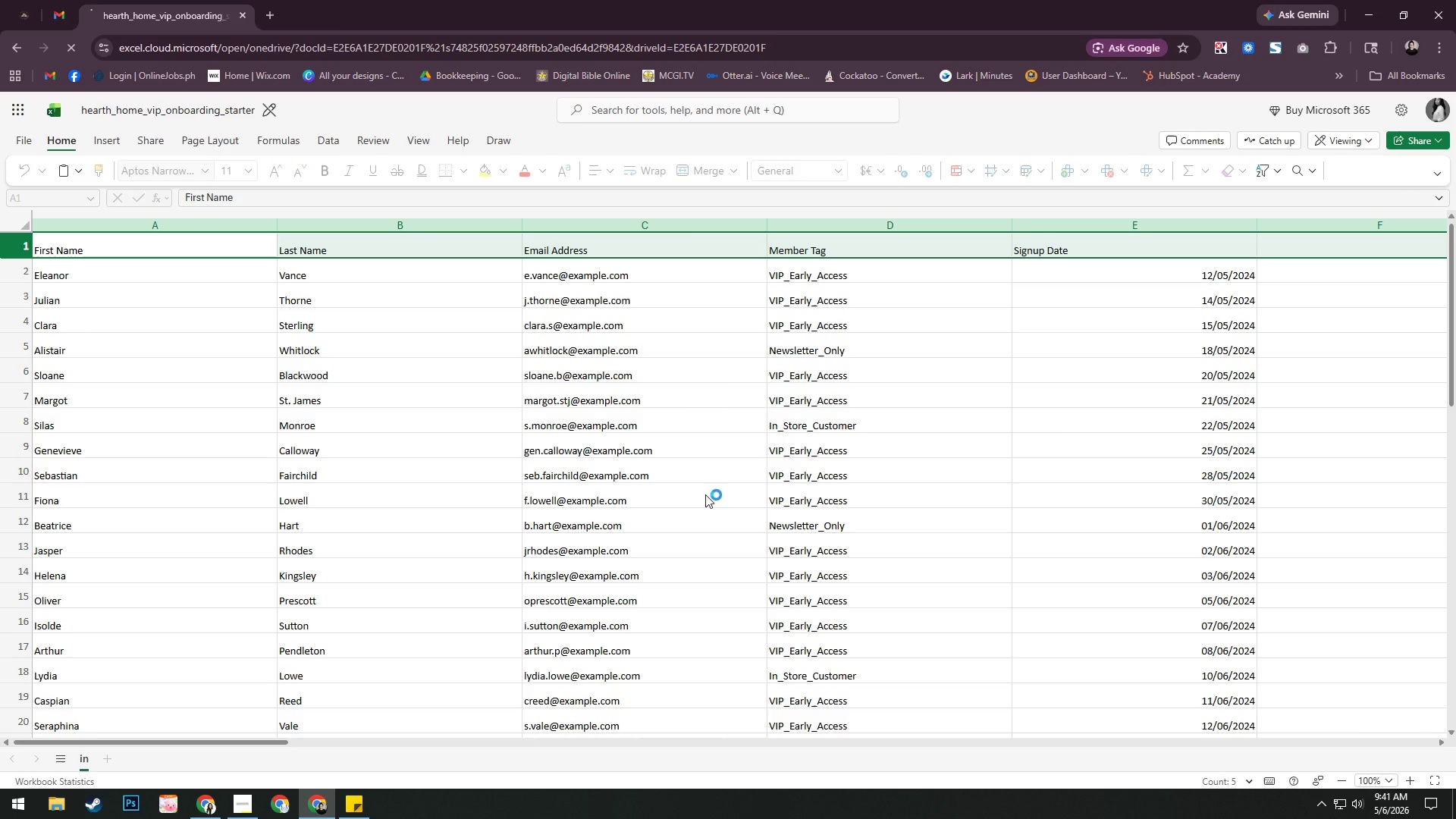 
left_click([19, 244])
 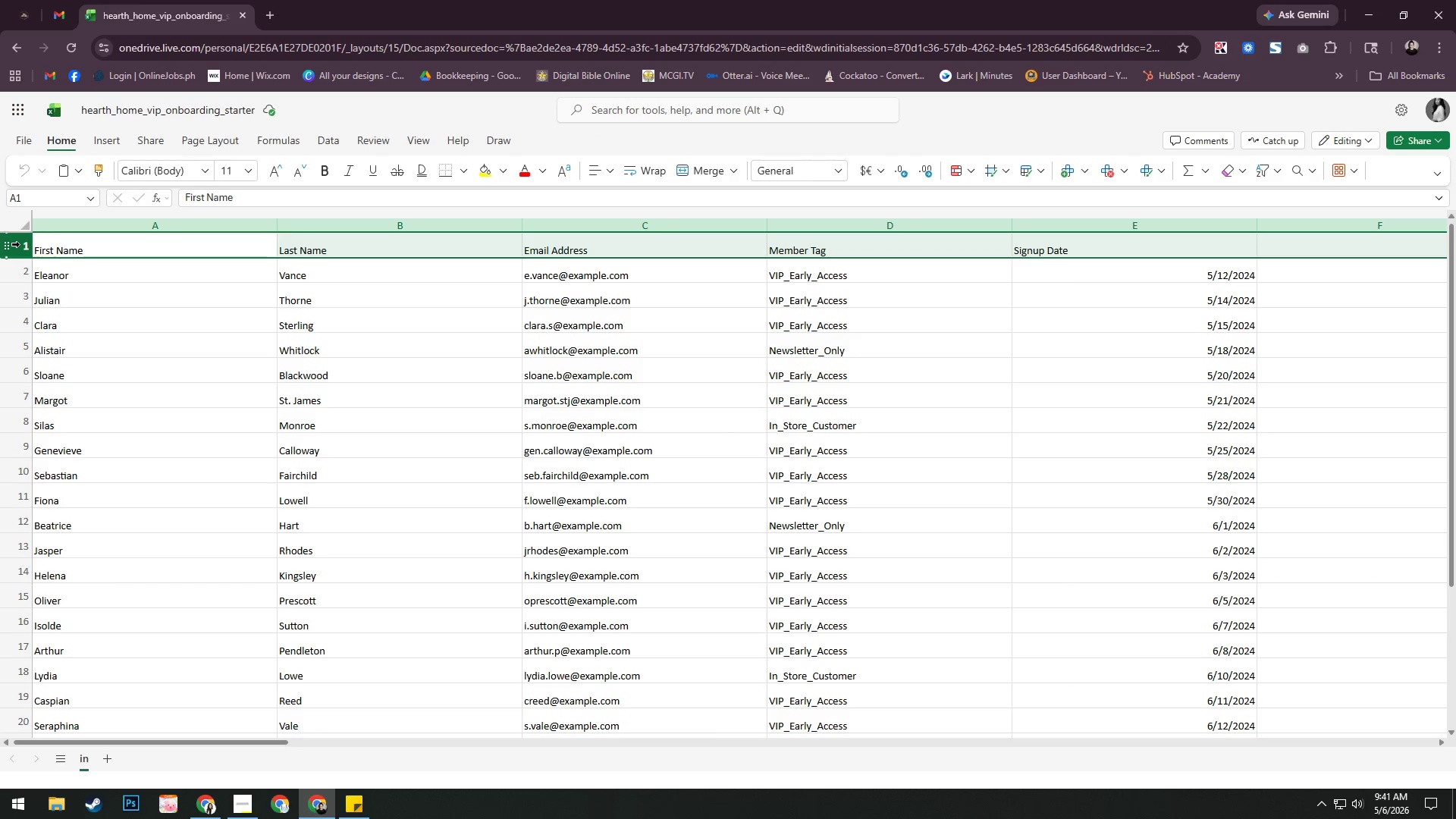 
key(Control+B)
 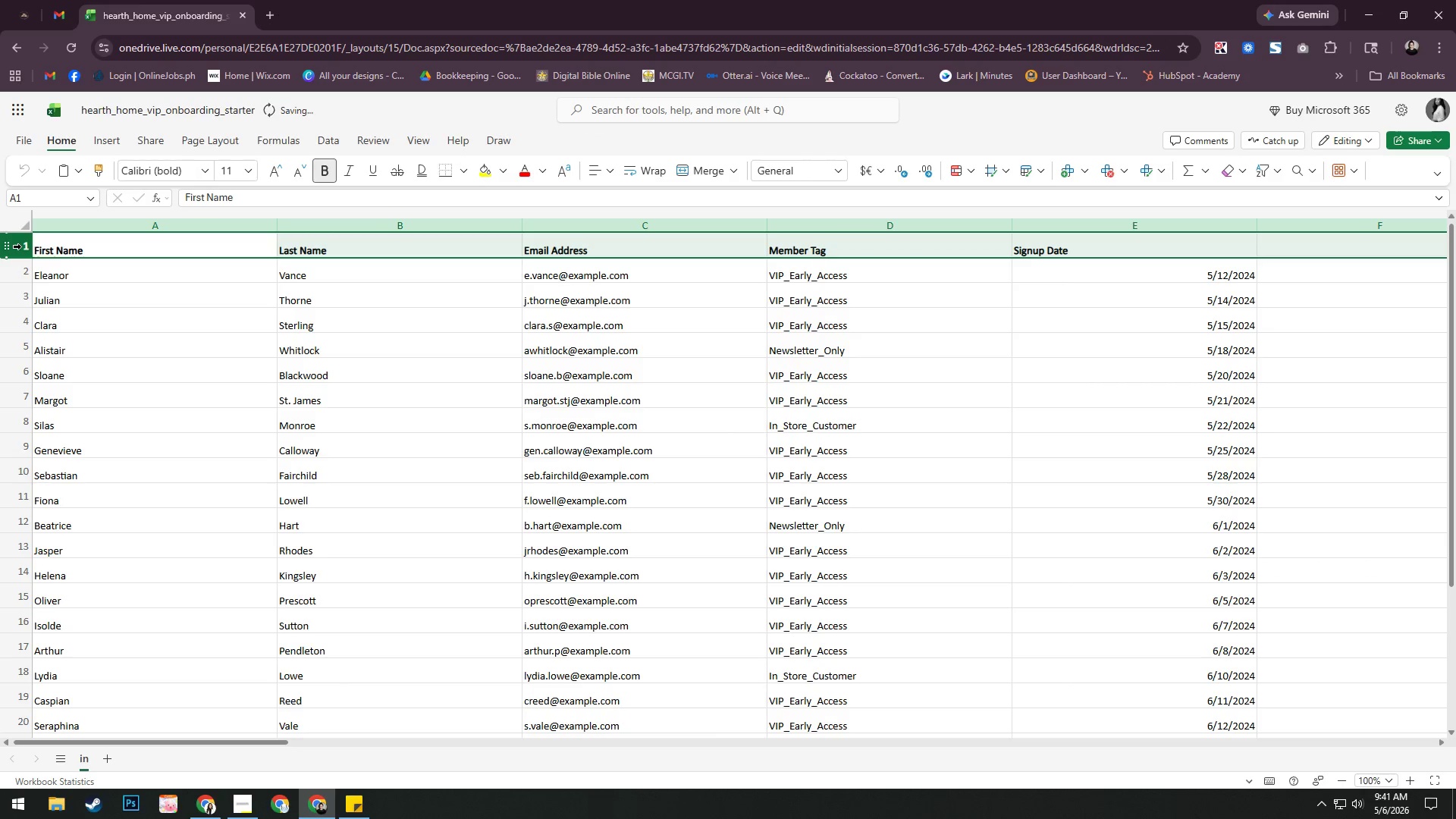 
left_click([363, 382])
 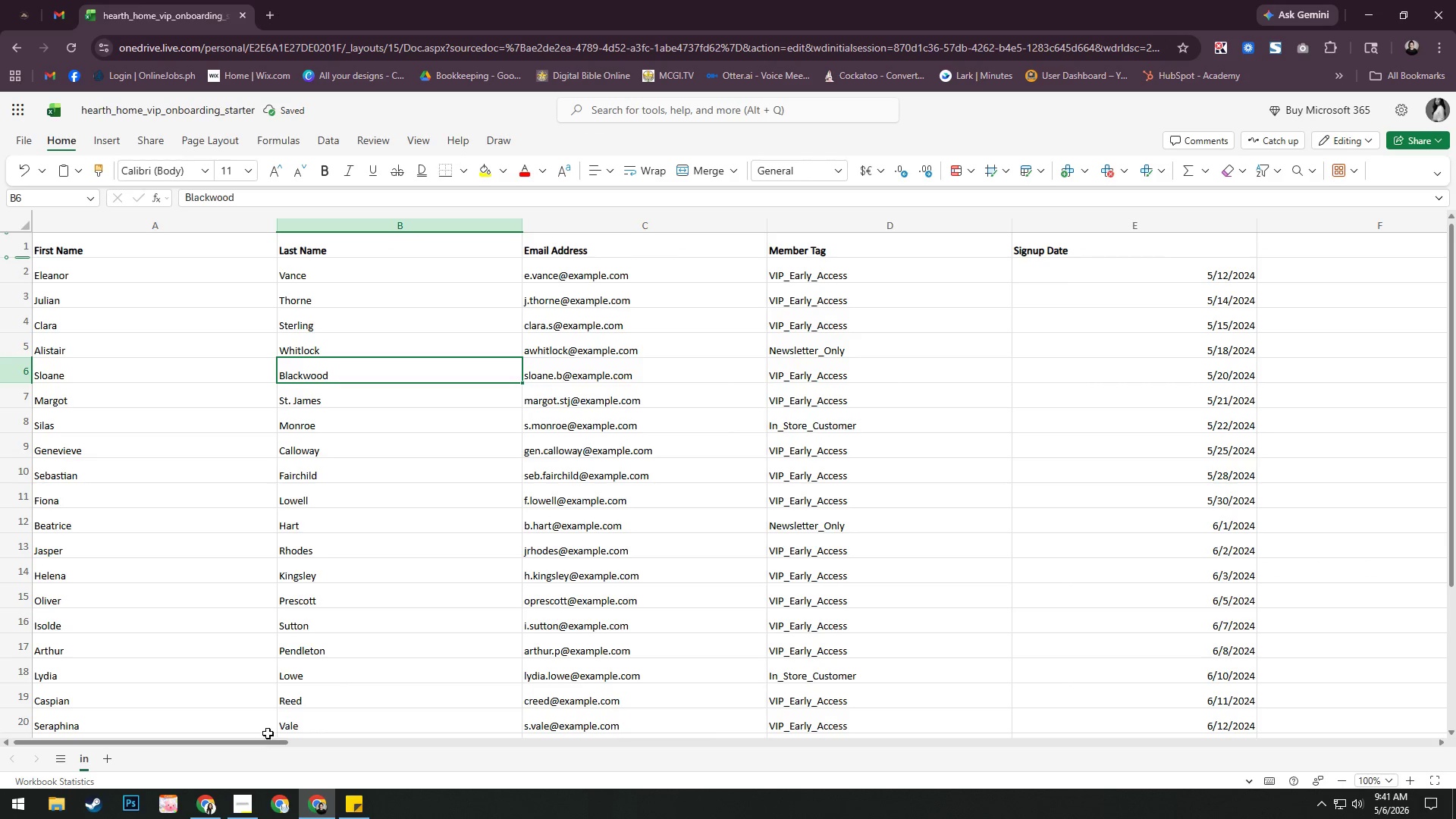 
left_click_drag(start_coordinate=[271, 740], to_coordinate=[261, 744])
 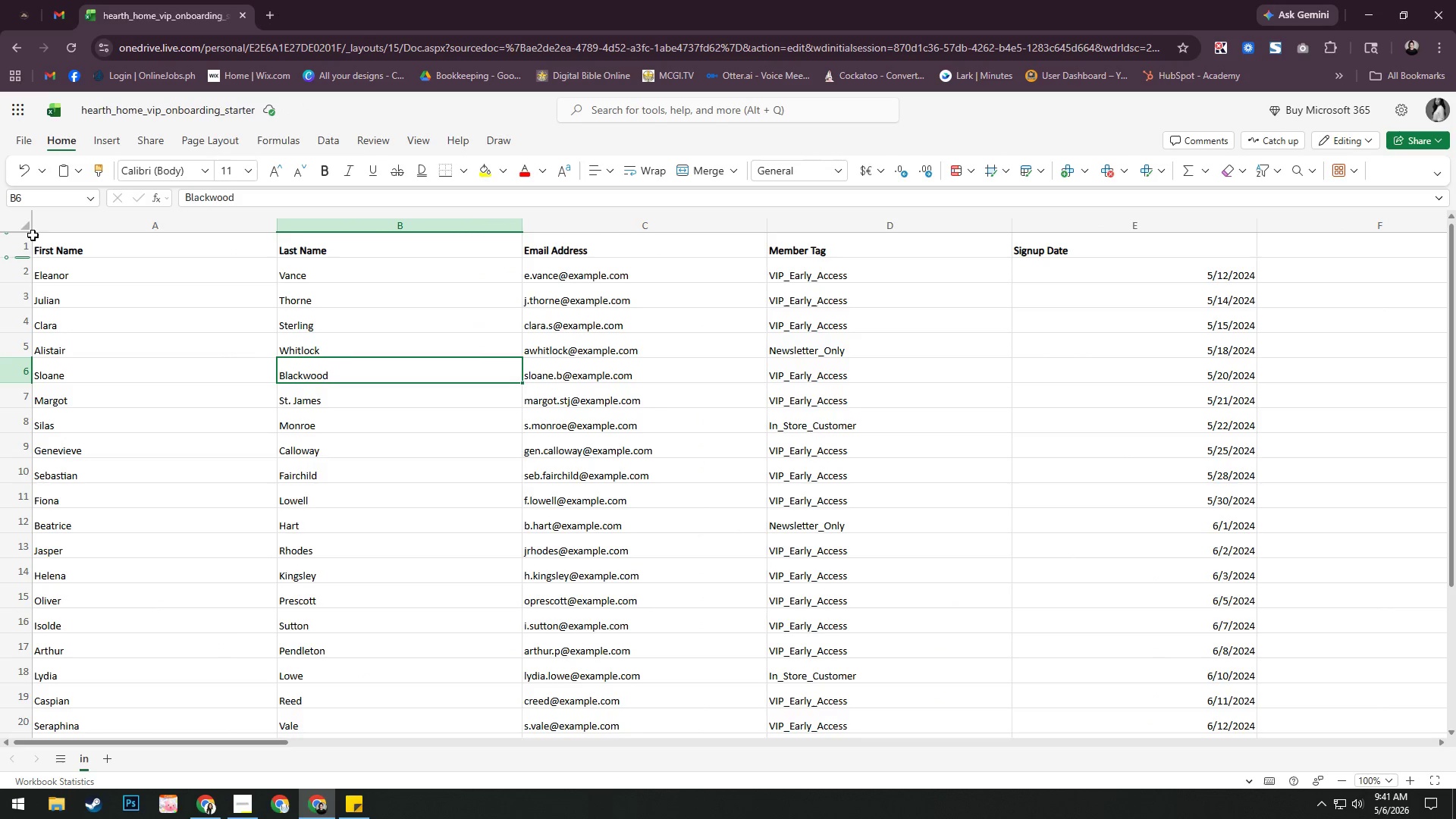 
left_click([24, 221])
 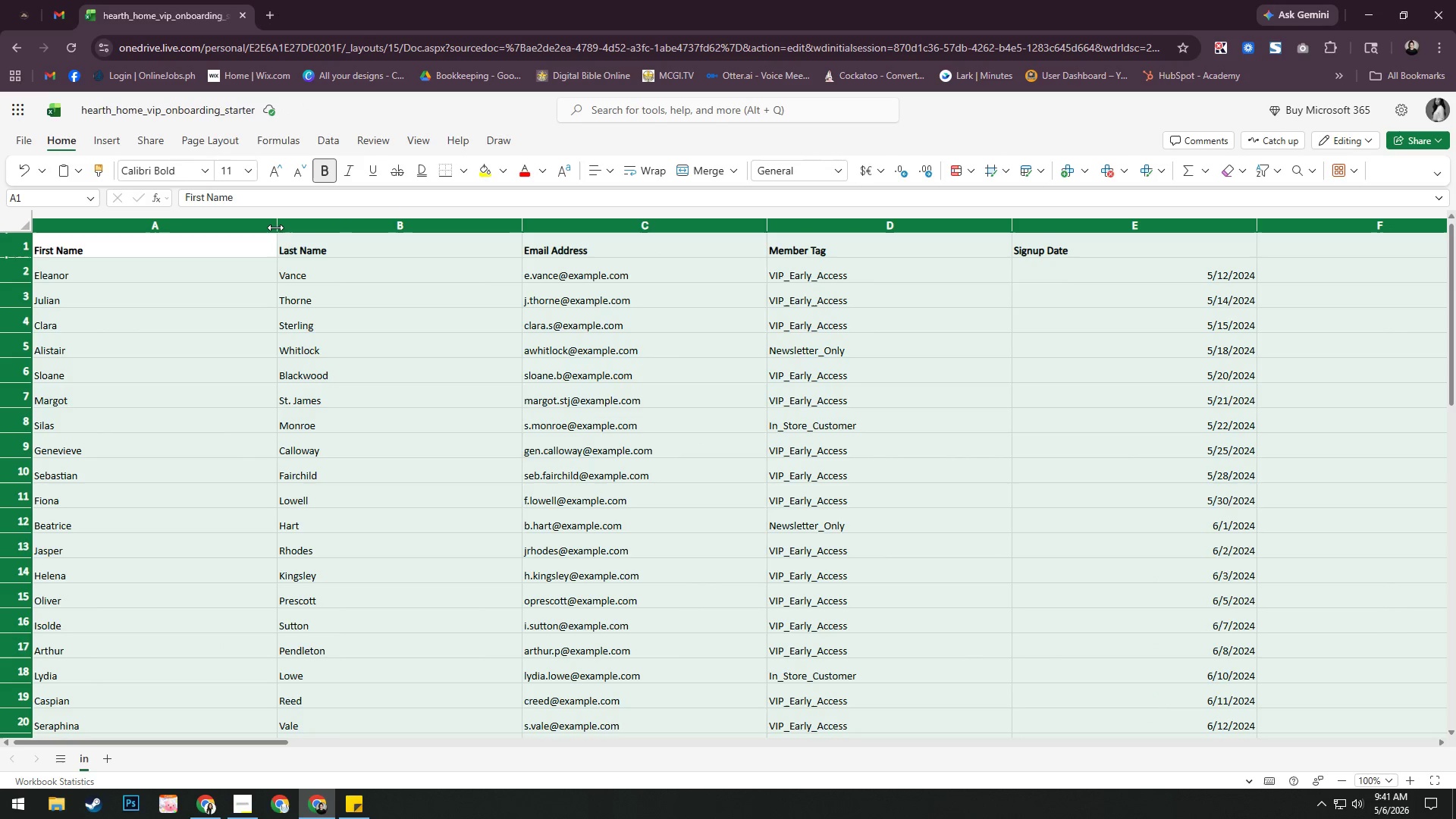 
left_click_drag(start_coordinate=[275, 228], to_coordinate=[174, 224])
 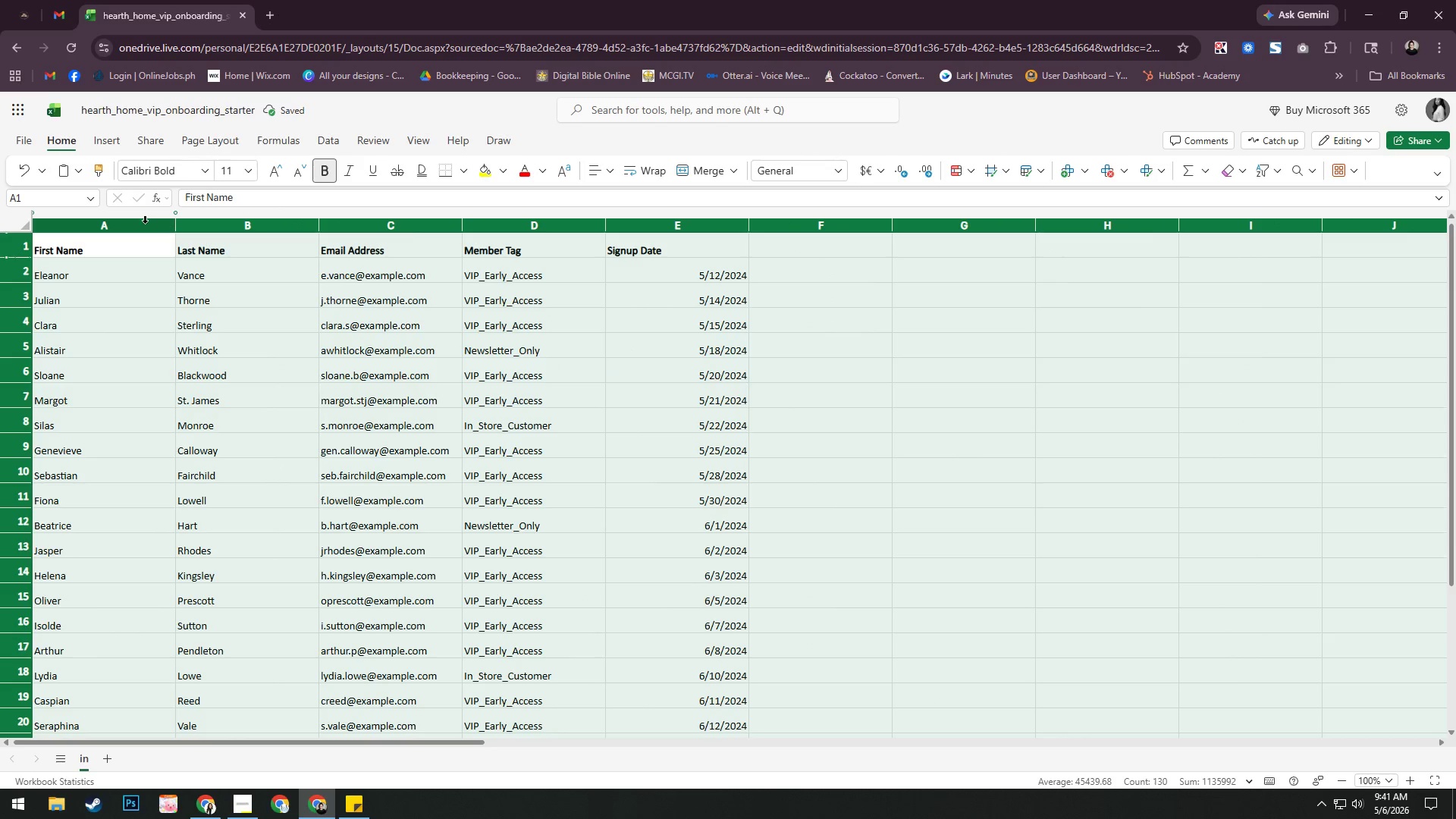 
left_click([829, 331])
 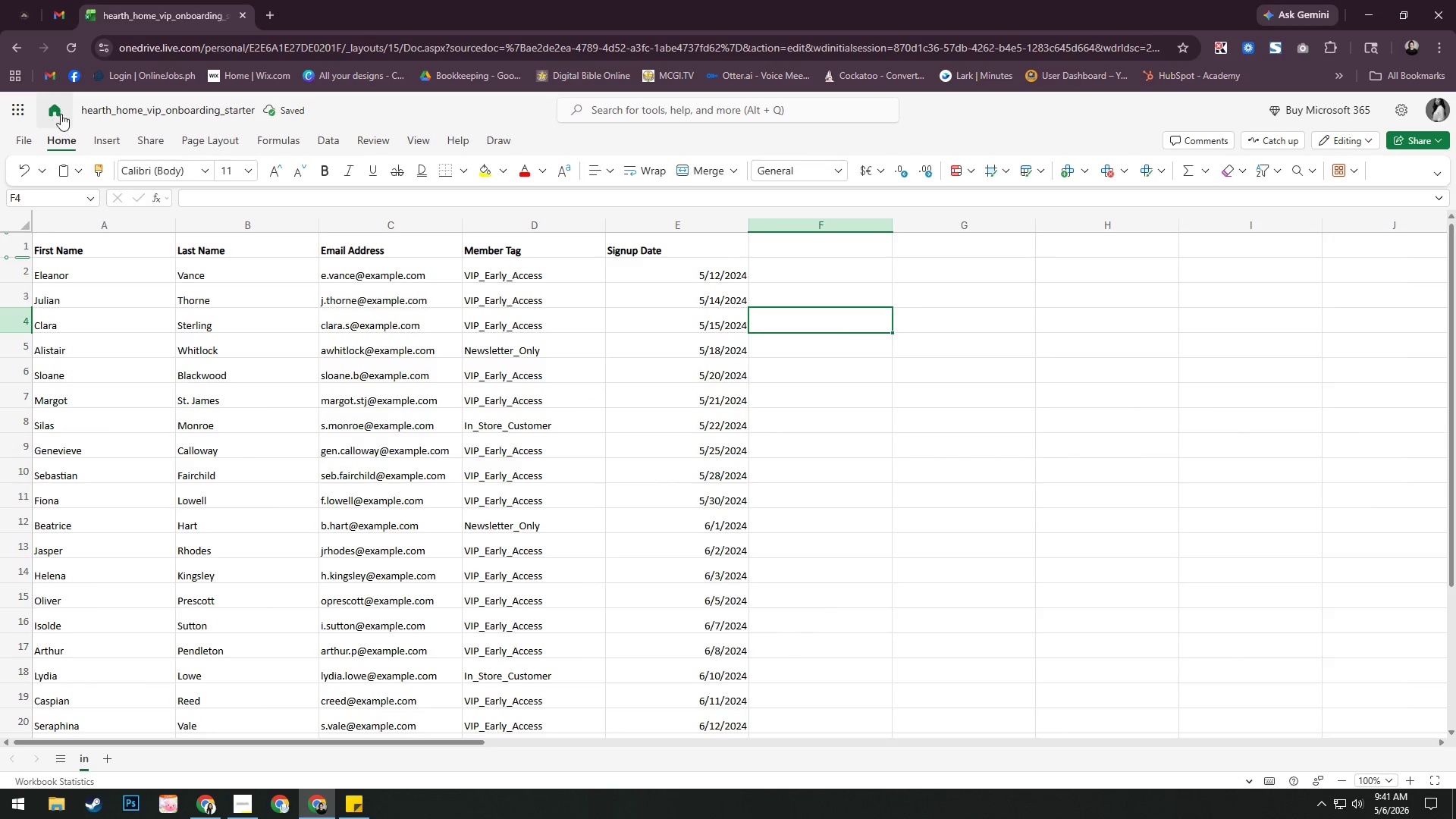 
key(Alt+AltLeft)
 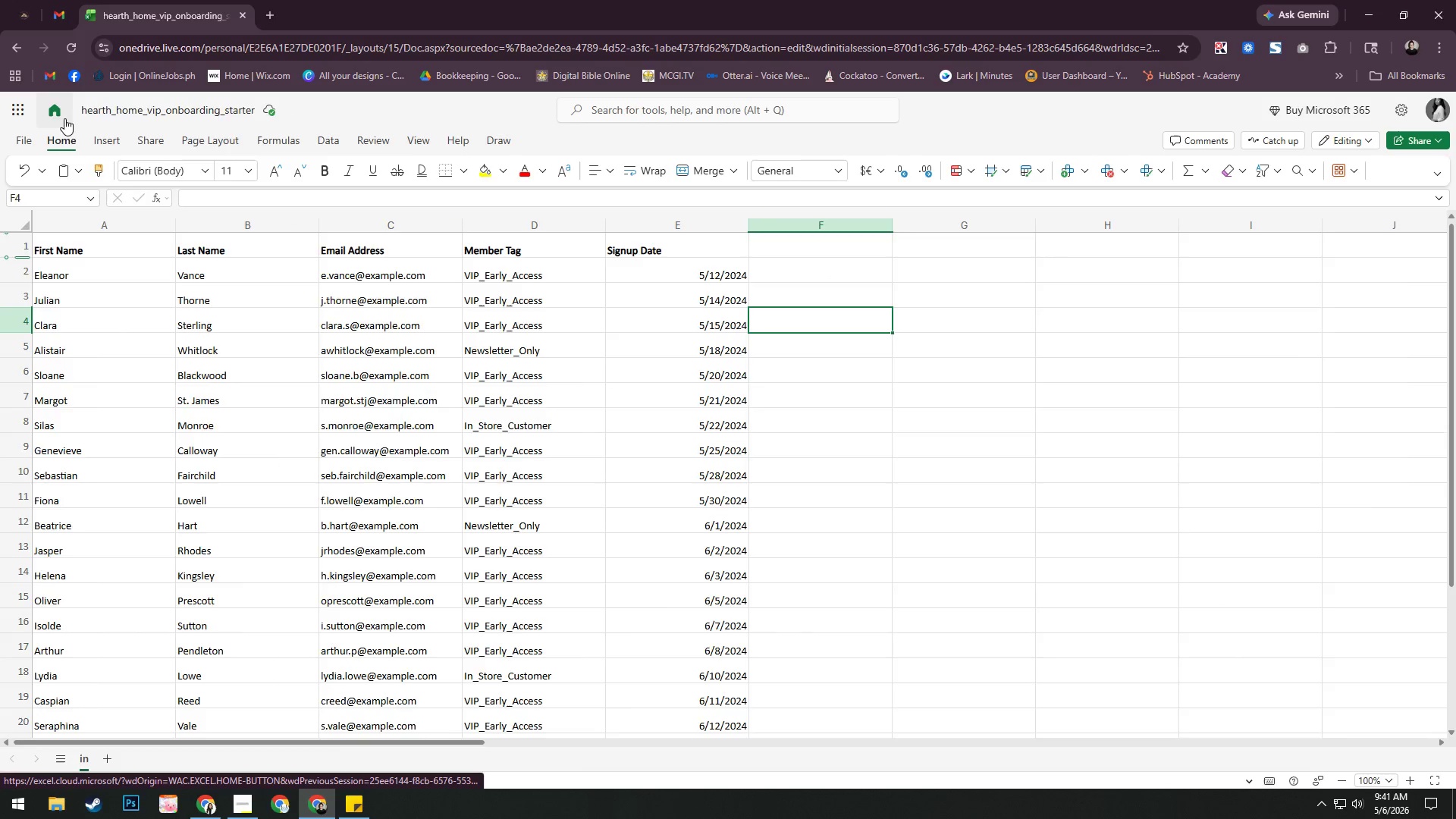 
key(Alt+Tab)
 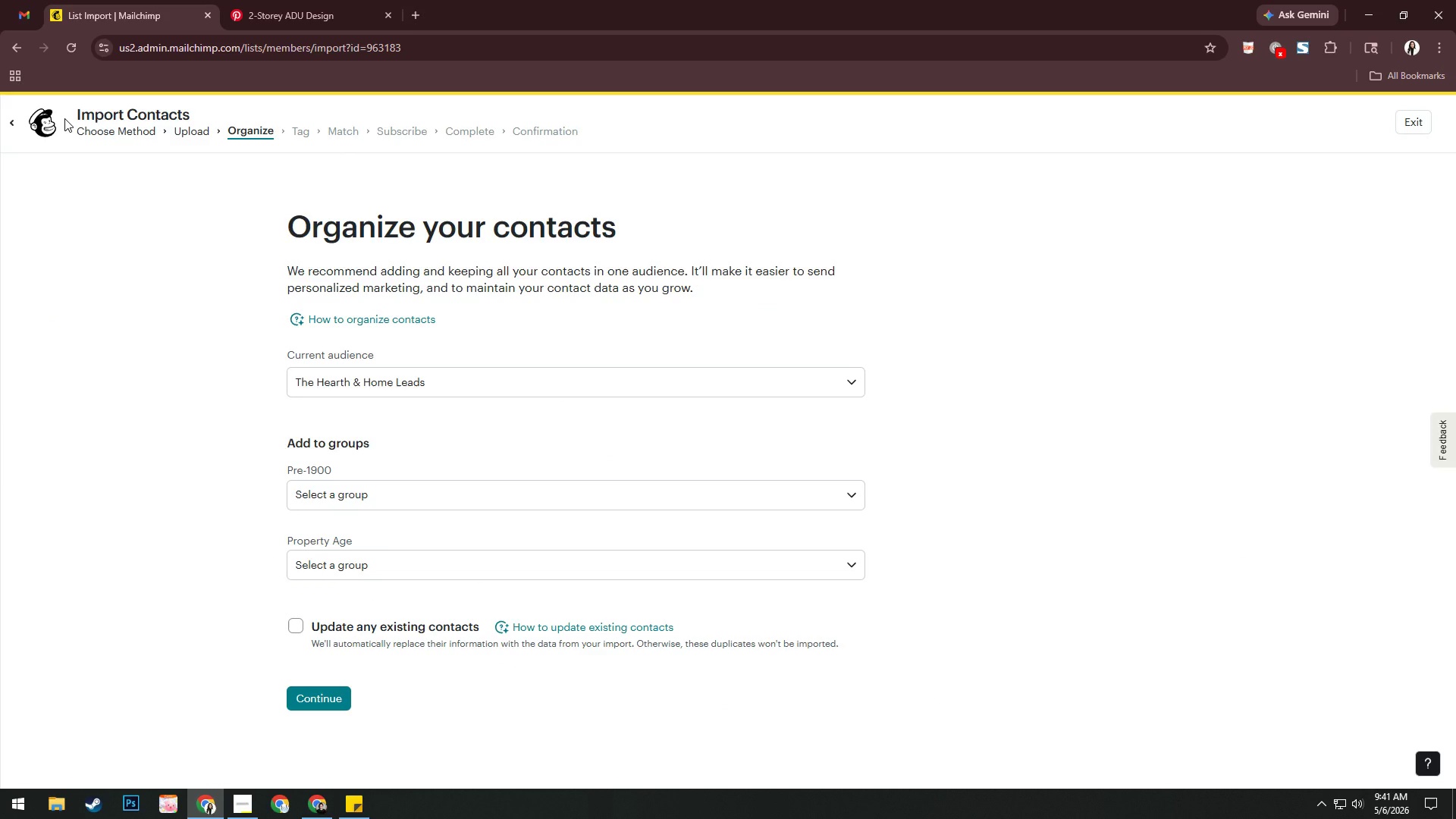 
left_click([46, 127])
 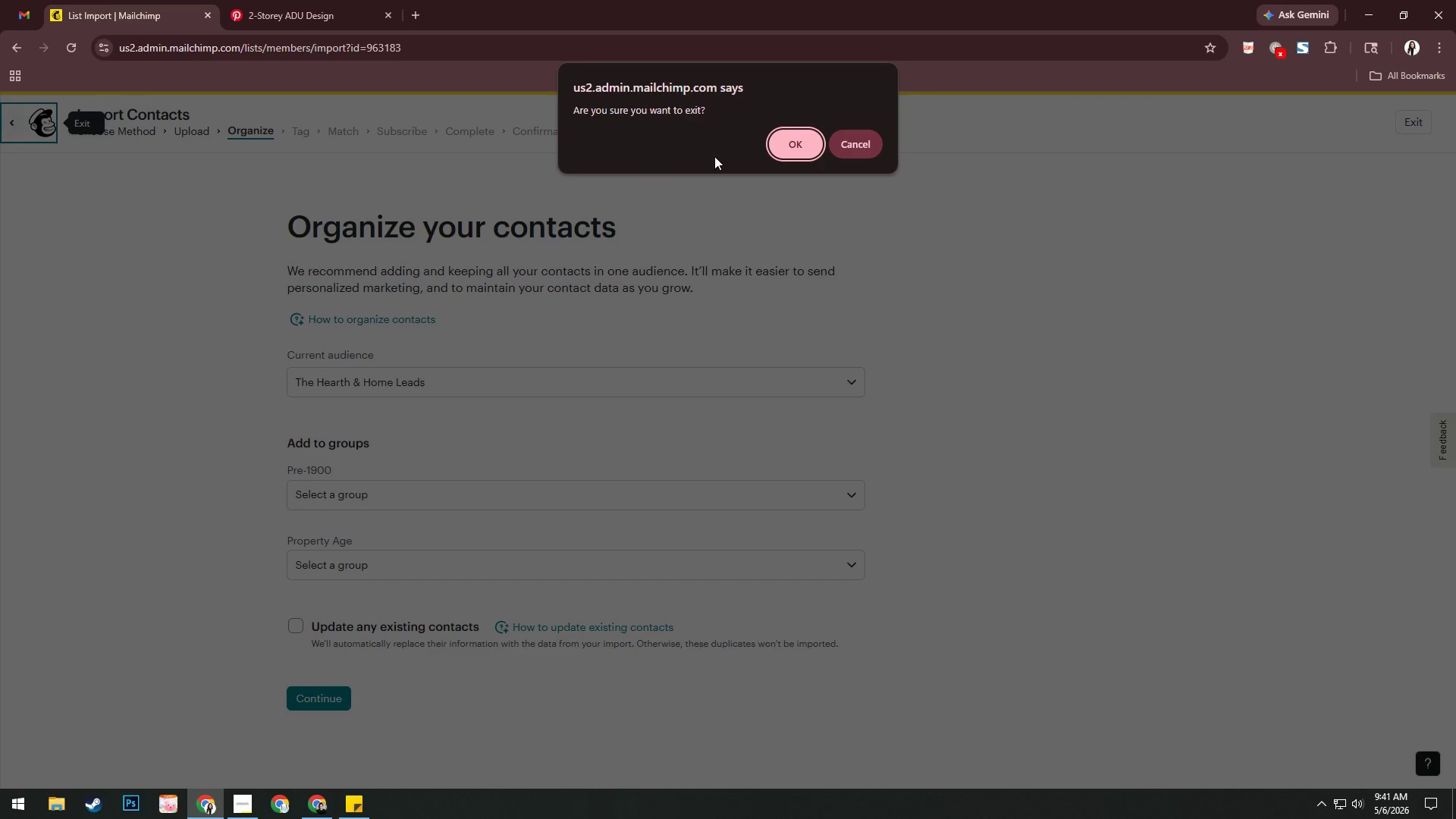 
left_click([799, 147])
 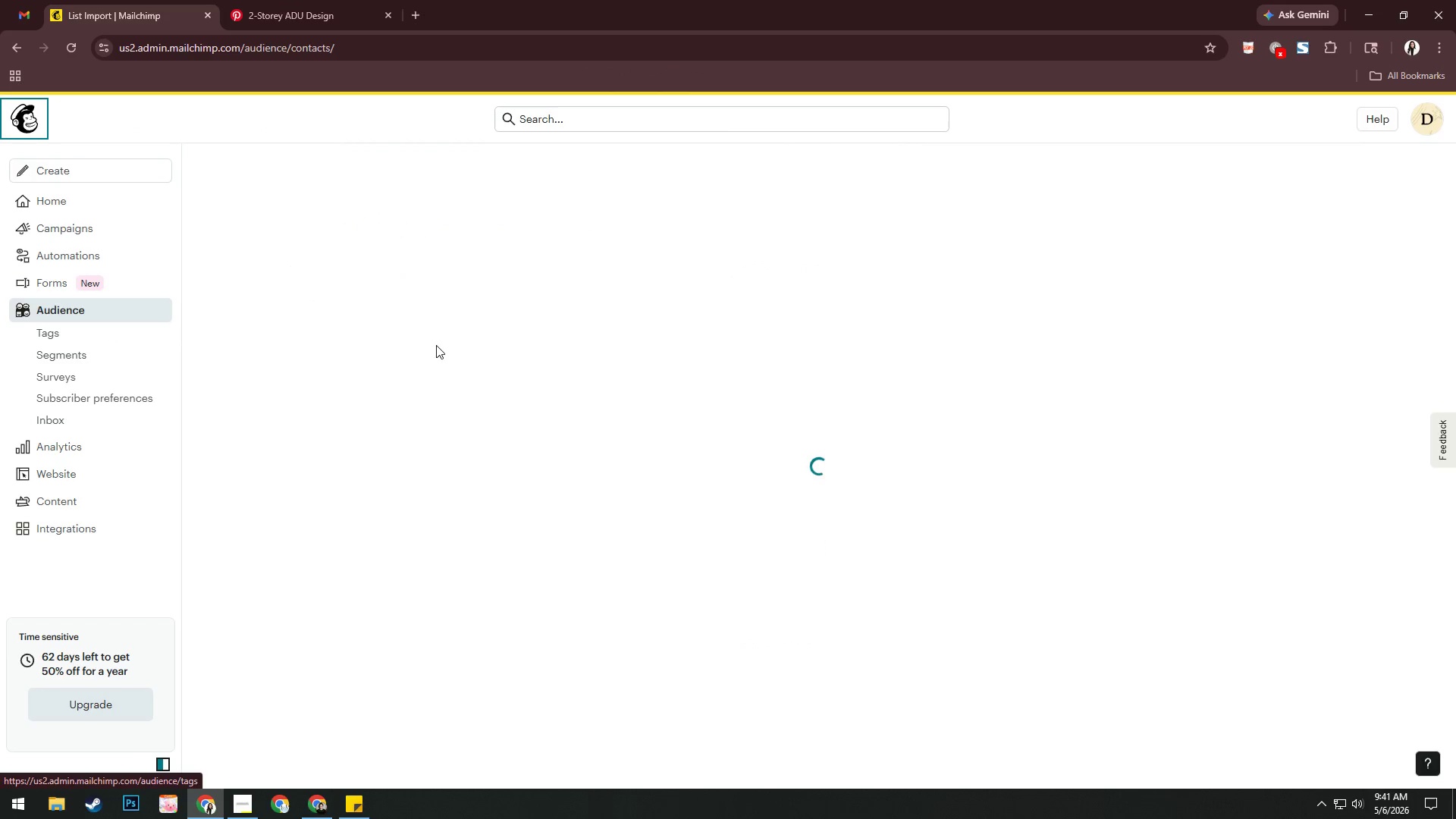 
left_click([101, 334])
 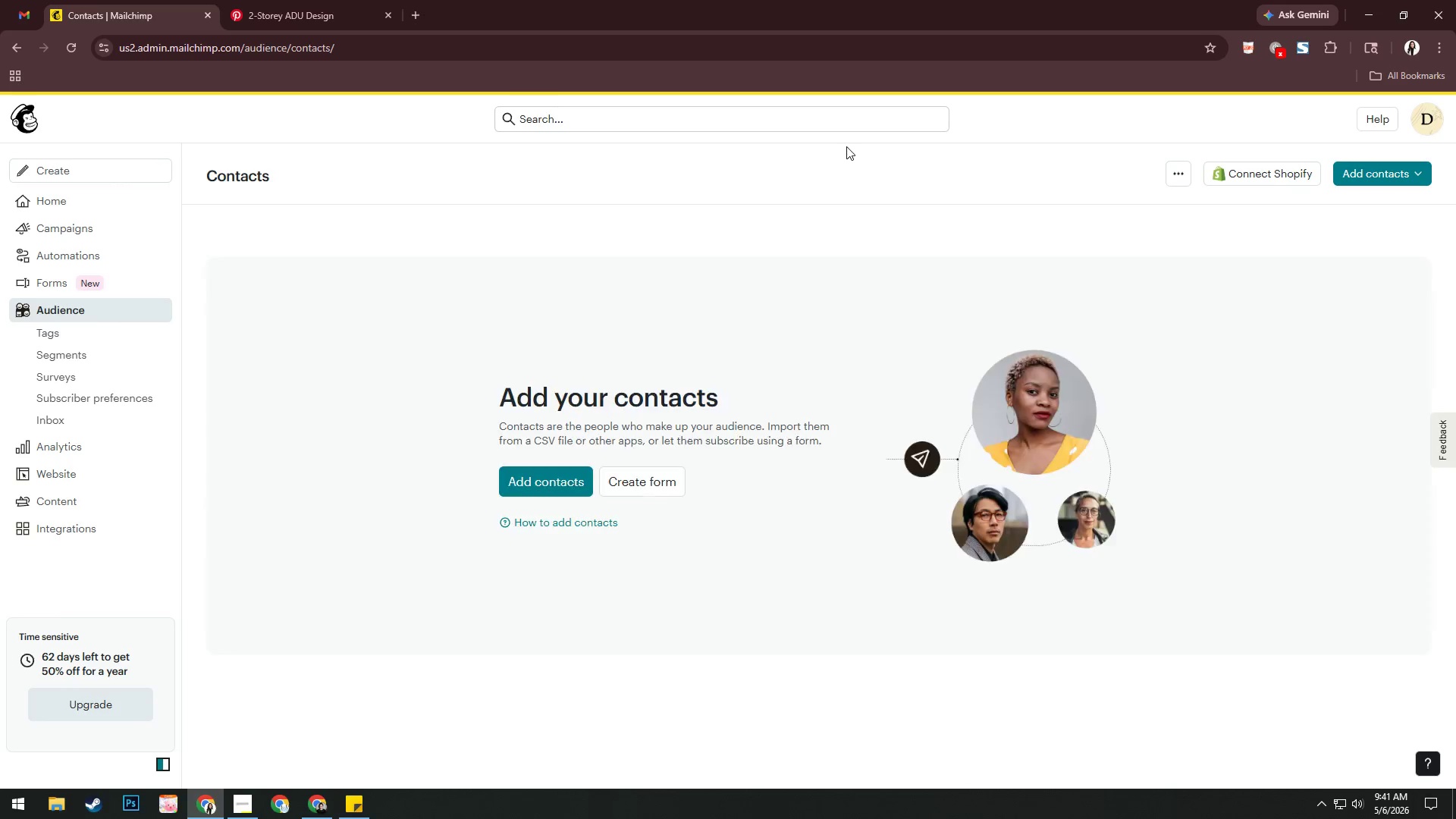 
left_click([1185, 168])
 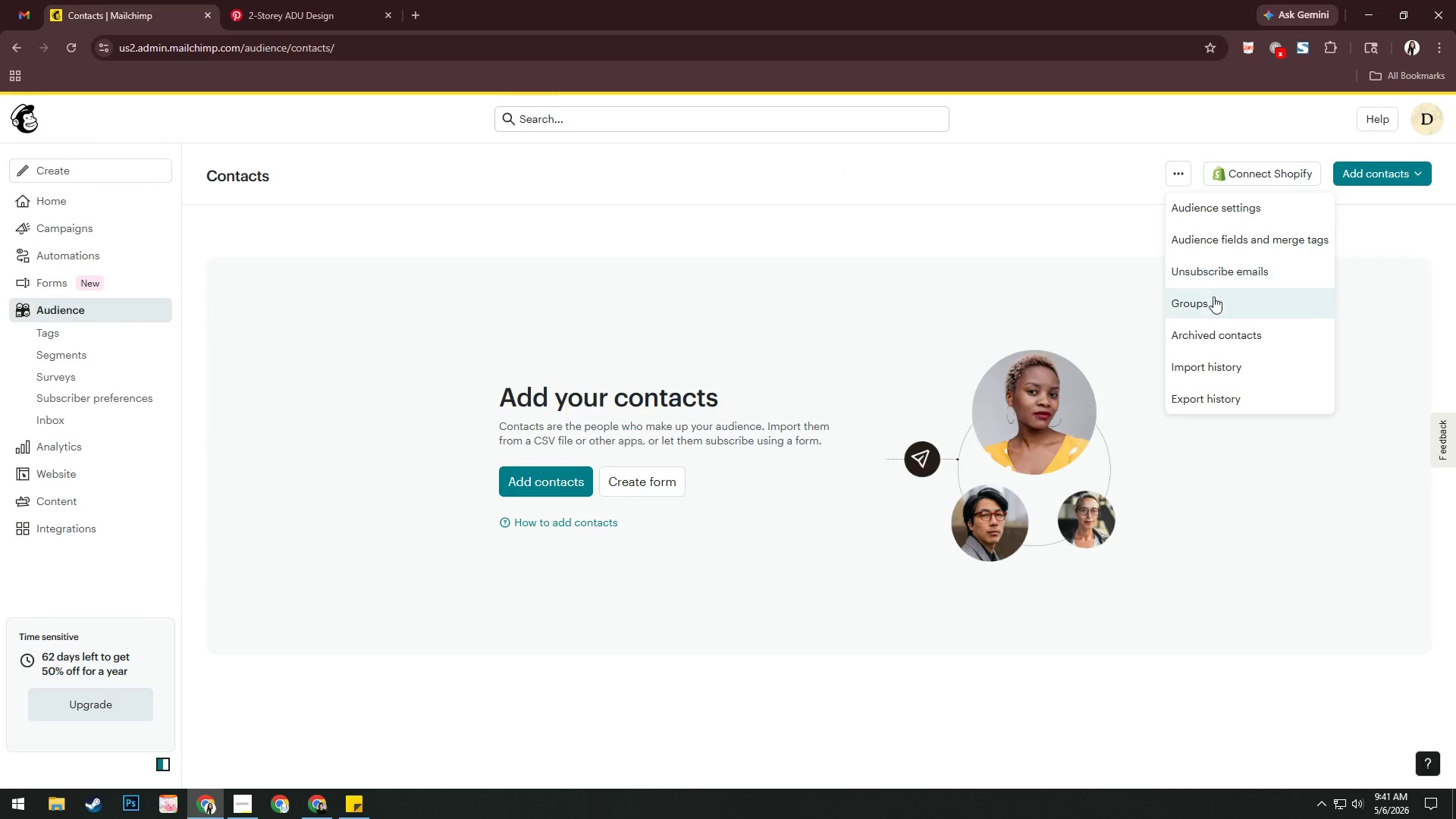 
left_click([1213, 300])
 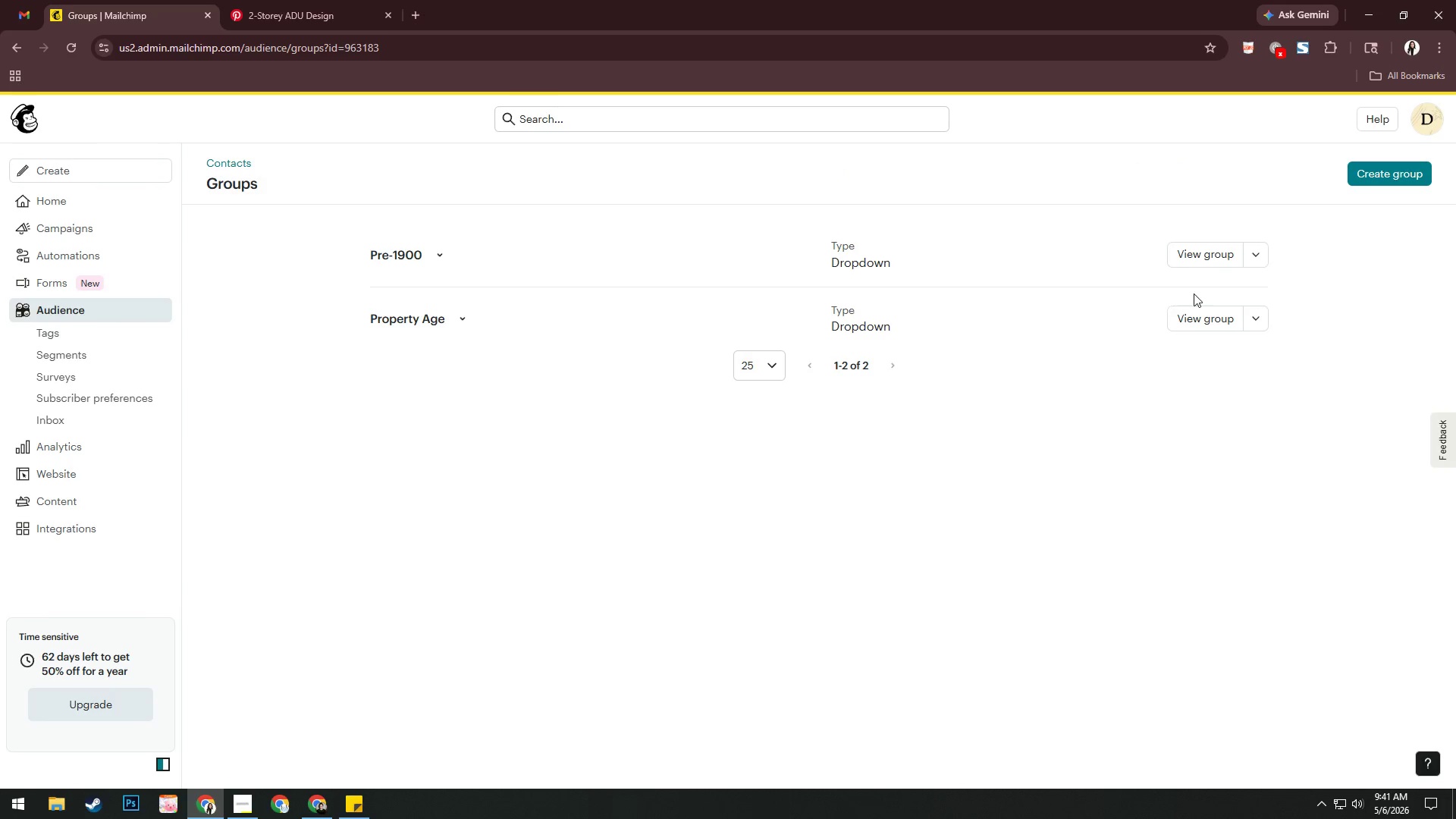 
left_click([1254, 255])
 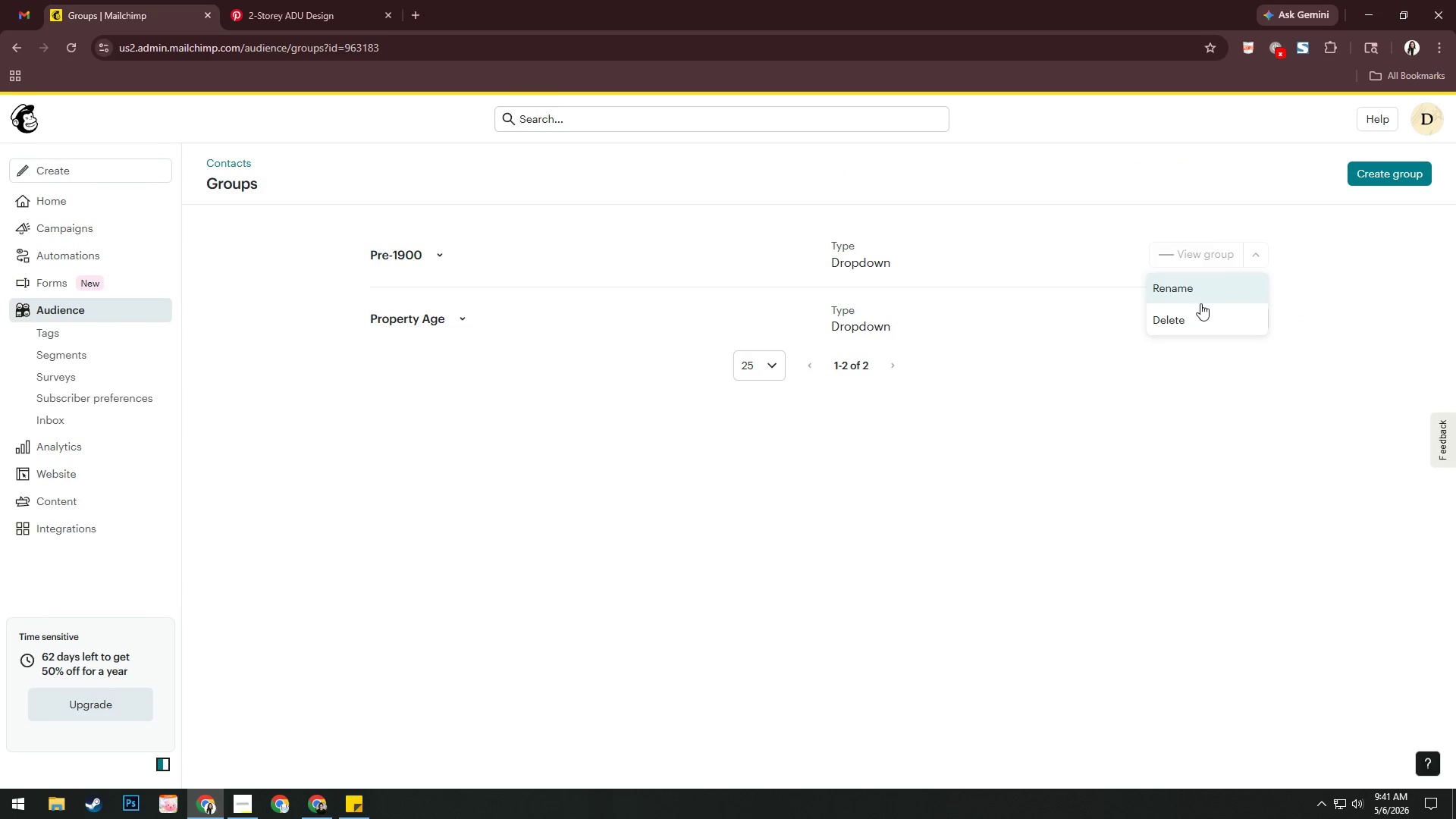 
left_click([1193, 318])
 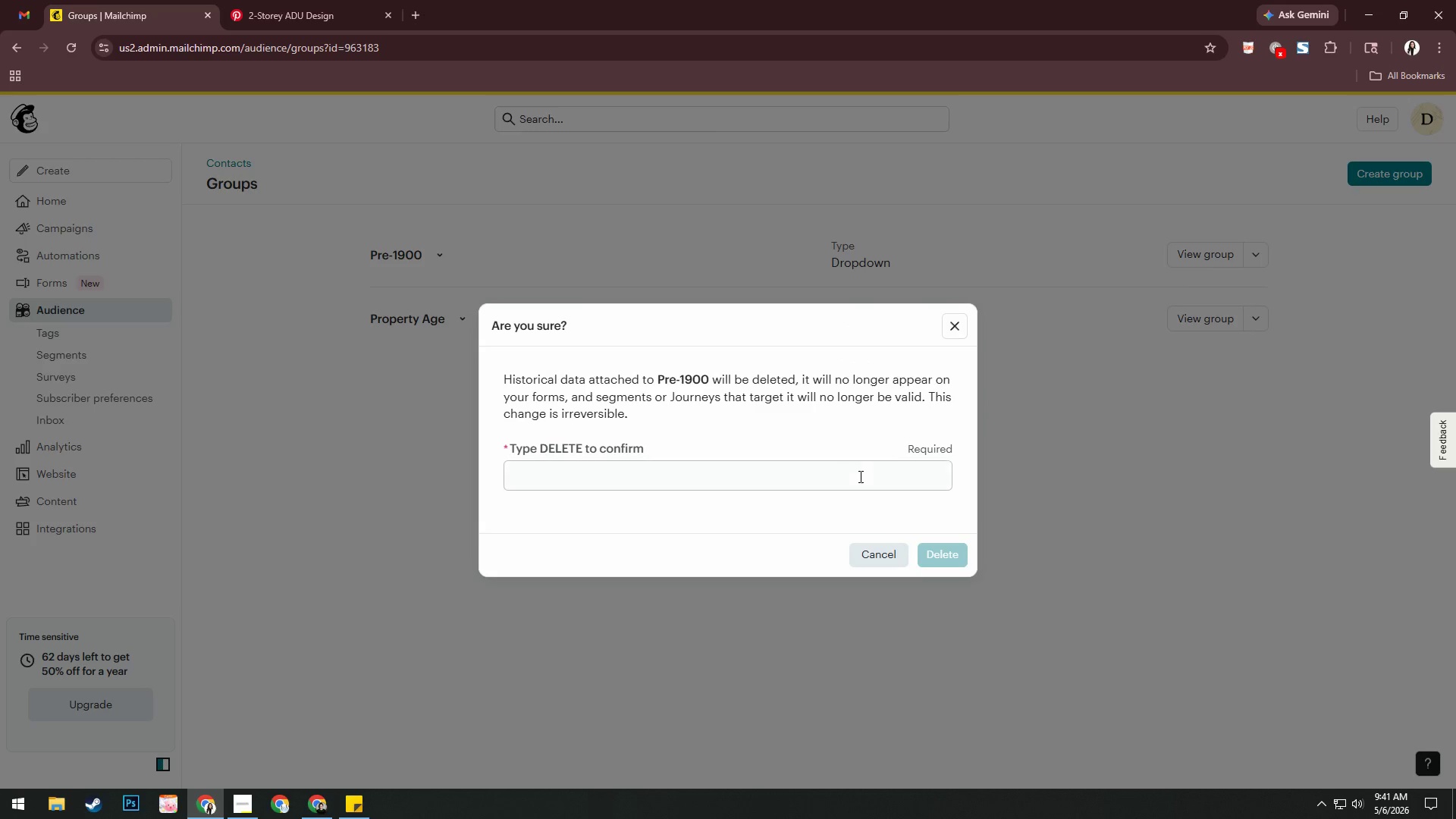 
left_click([867, 475])
 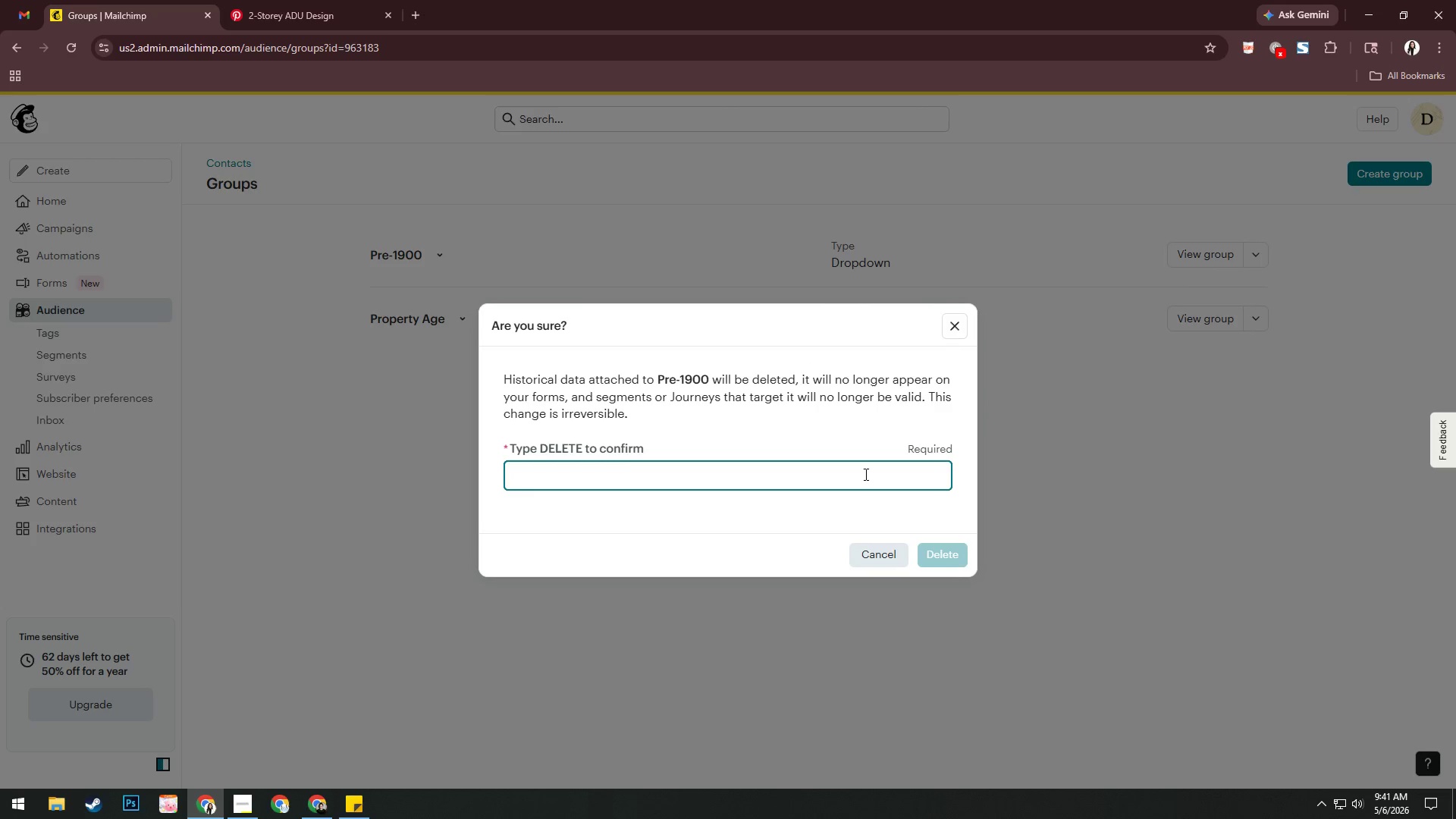 
type(DELETE)
 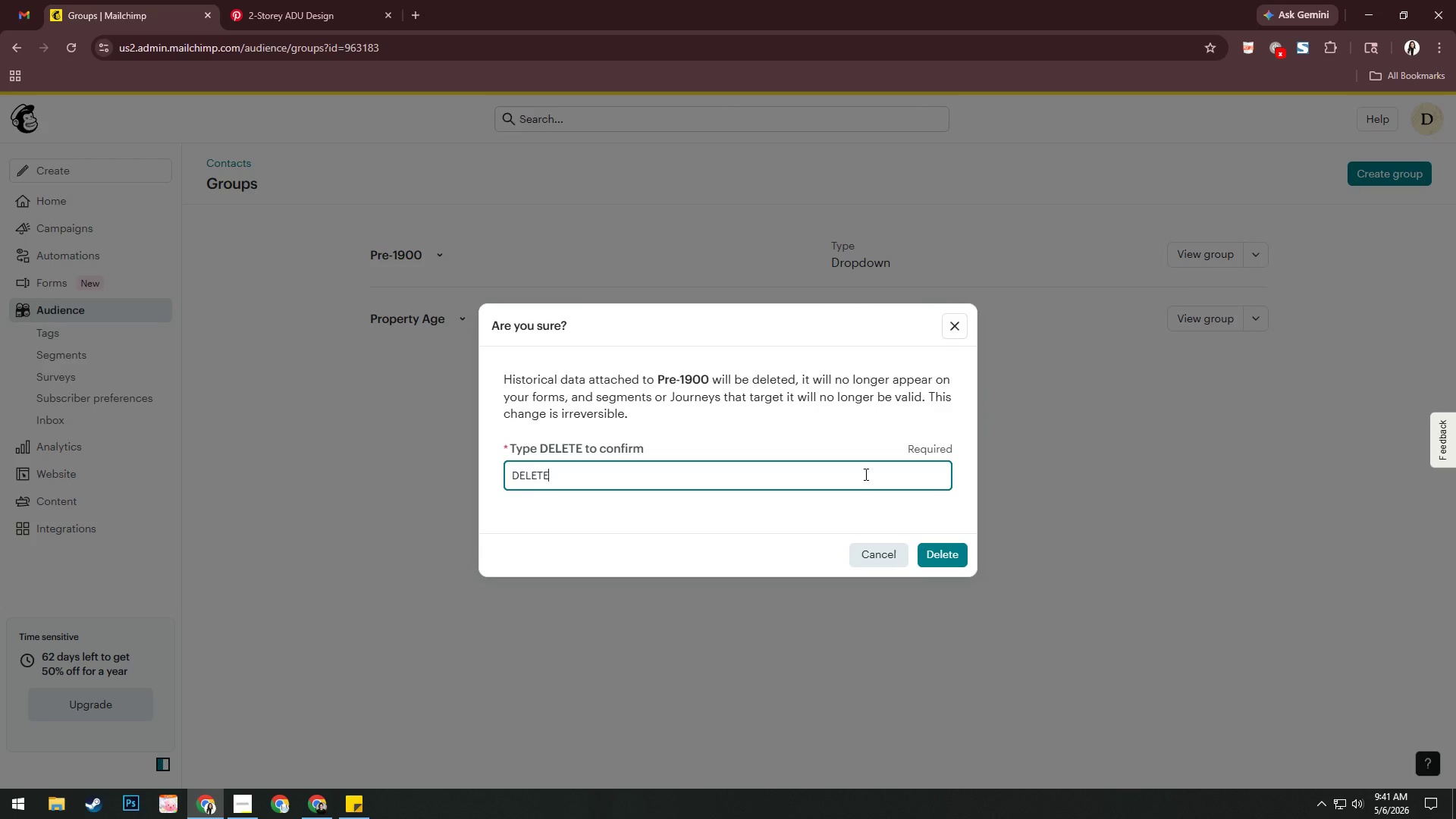 
key(Shift+Enter)
 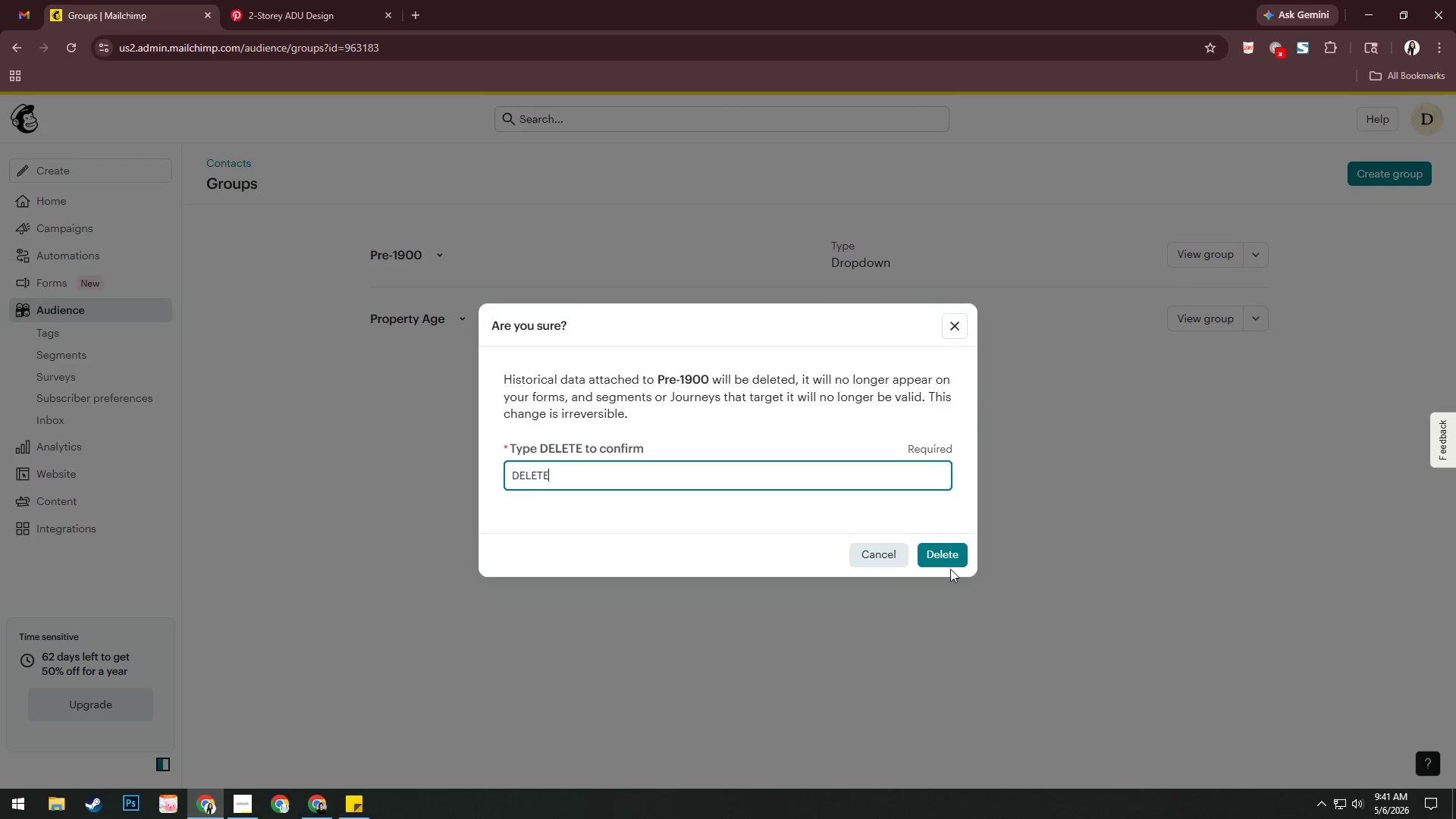 
left_click([953, 560])
 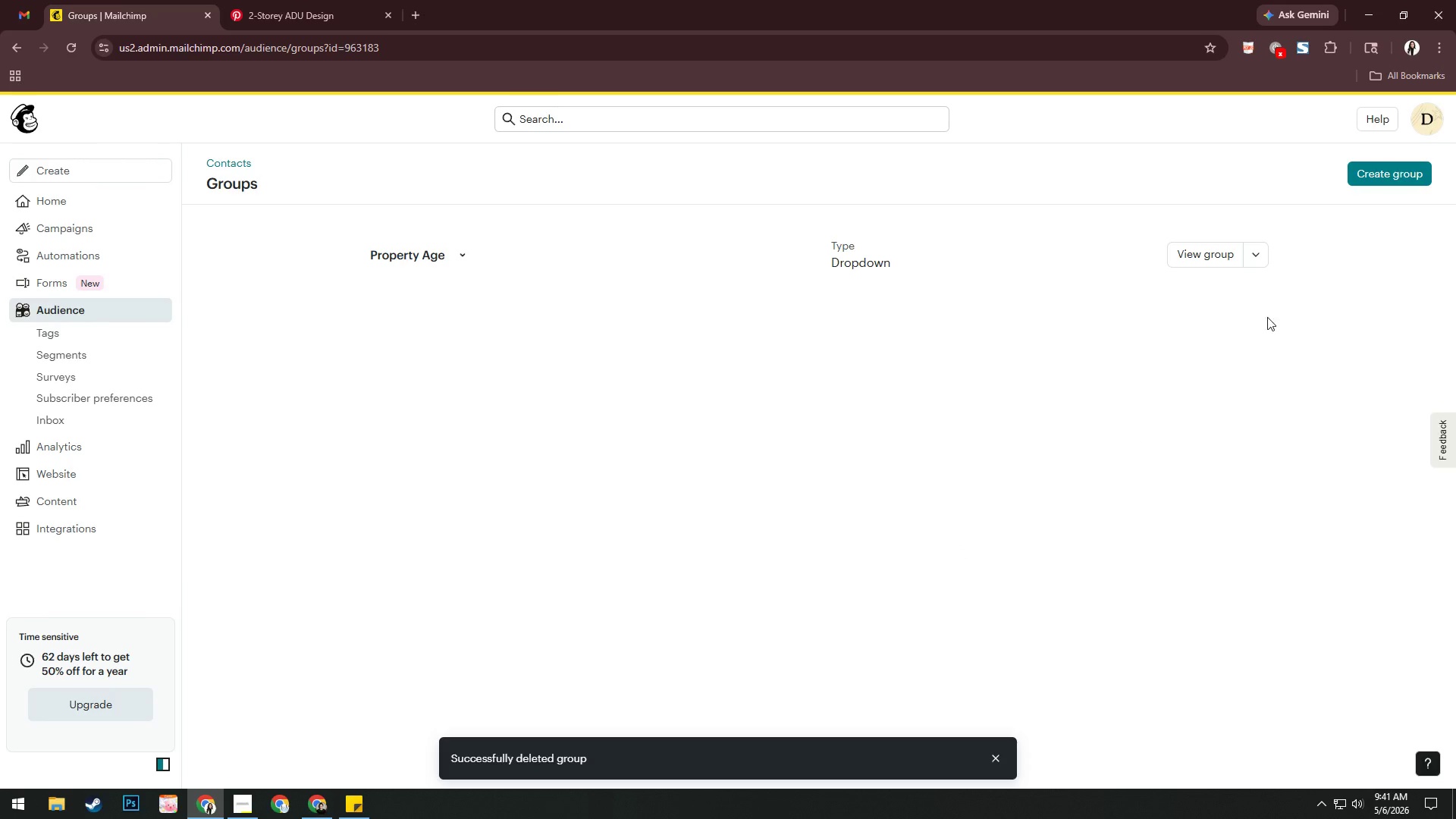 
left_click([1255, 257])
 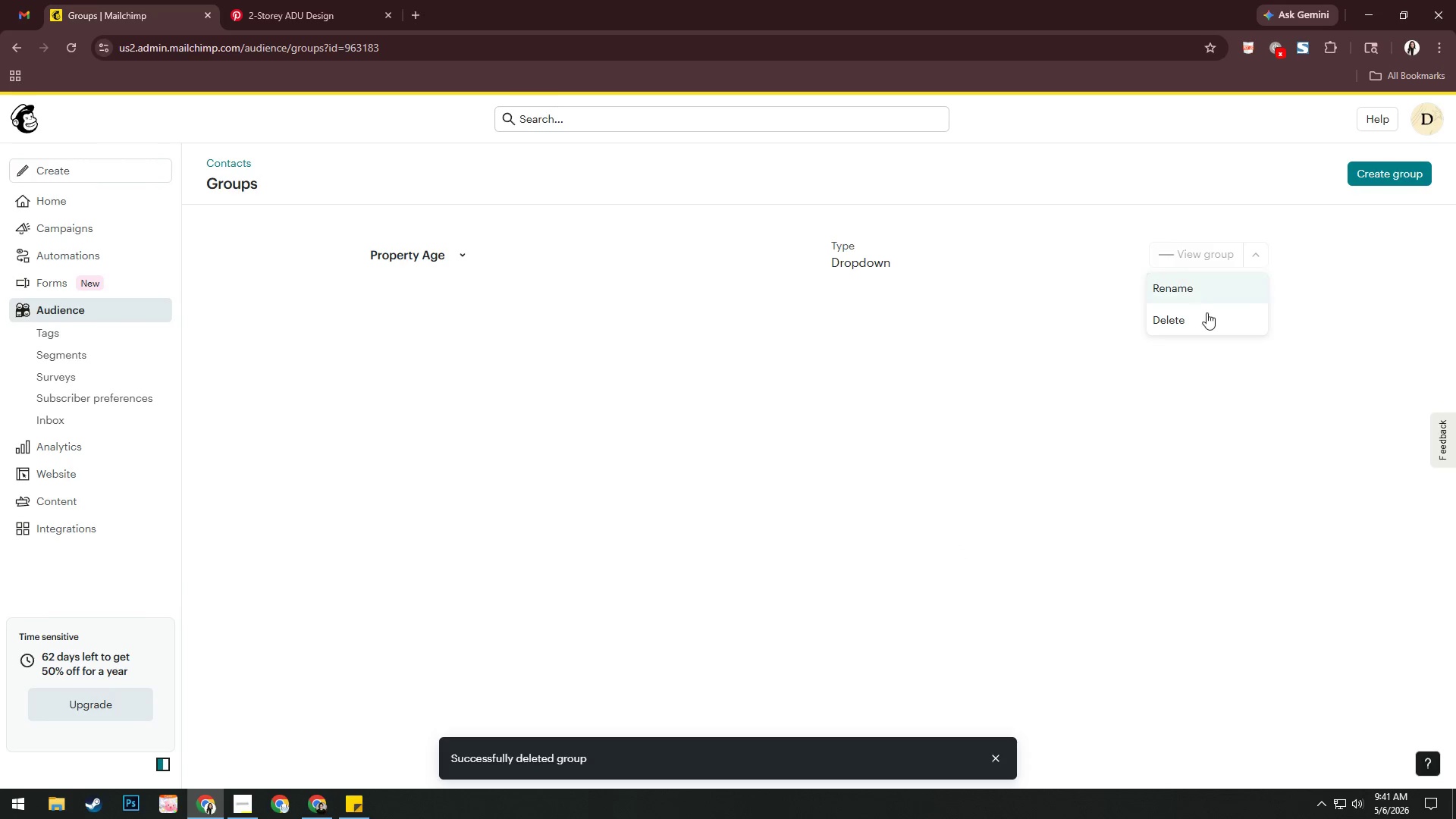 
left_click([1201, 318])
 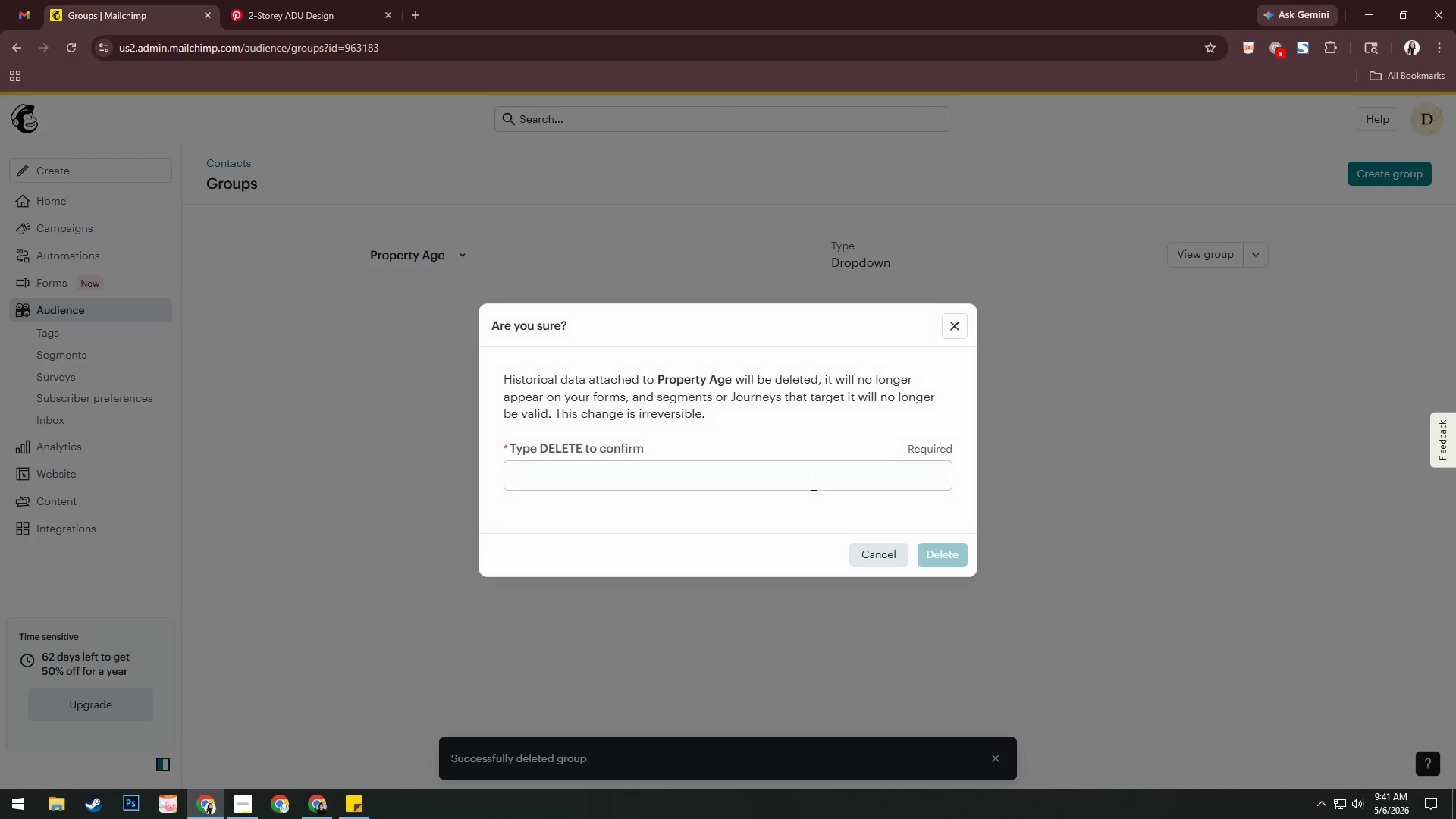 
left_click([805, 484])
 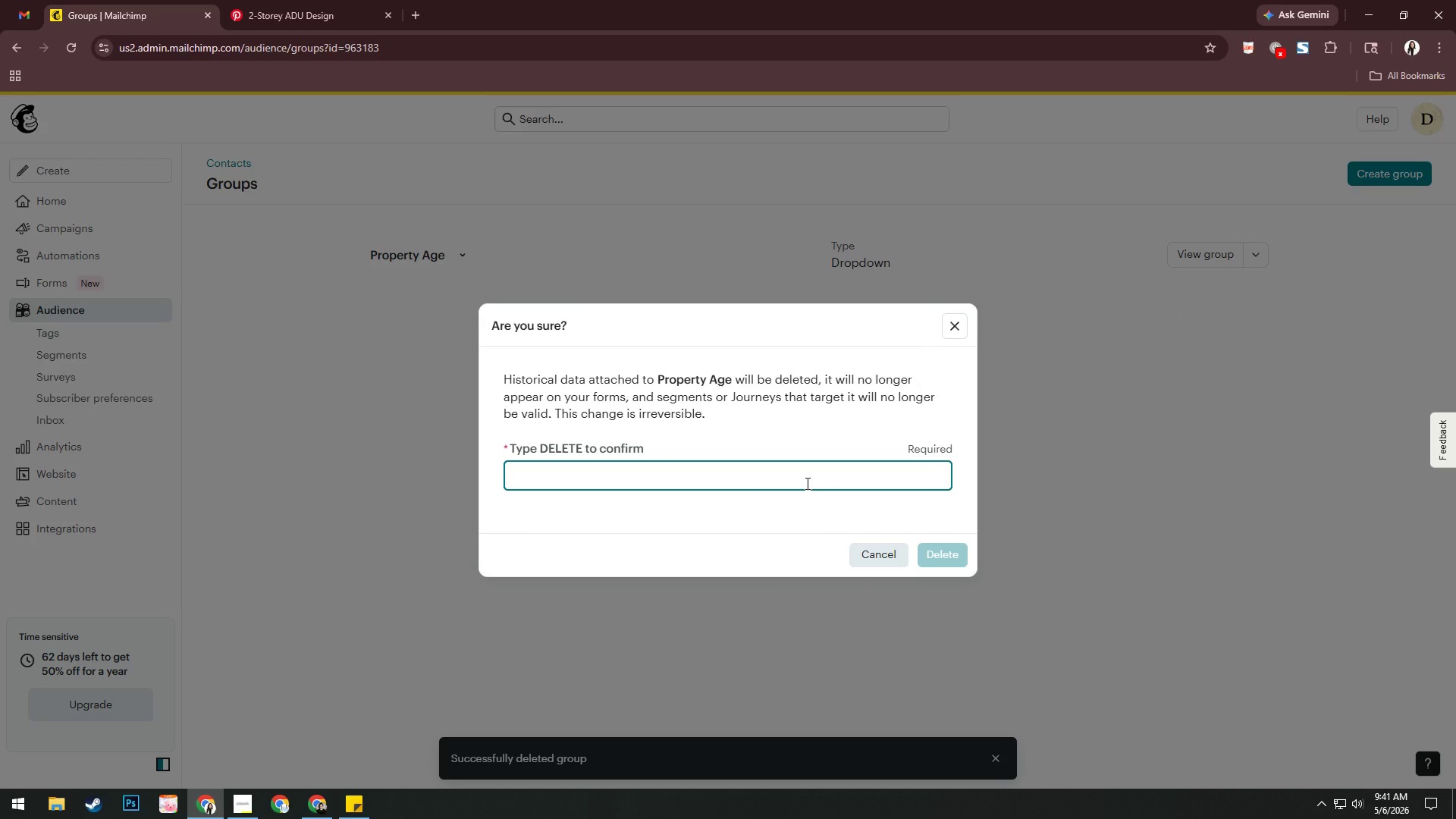 
type(DELETE)
 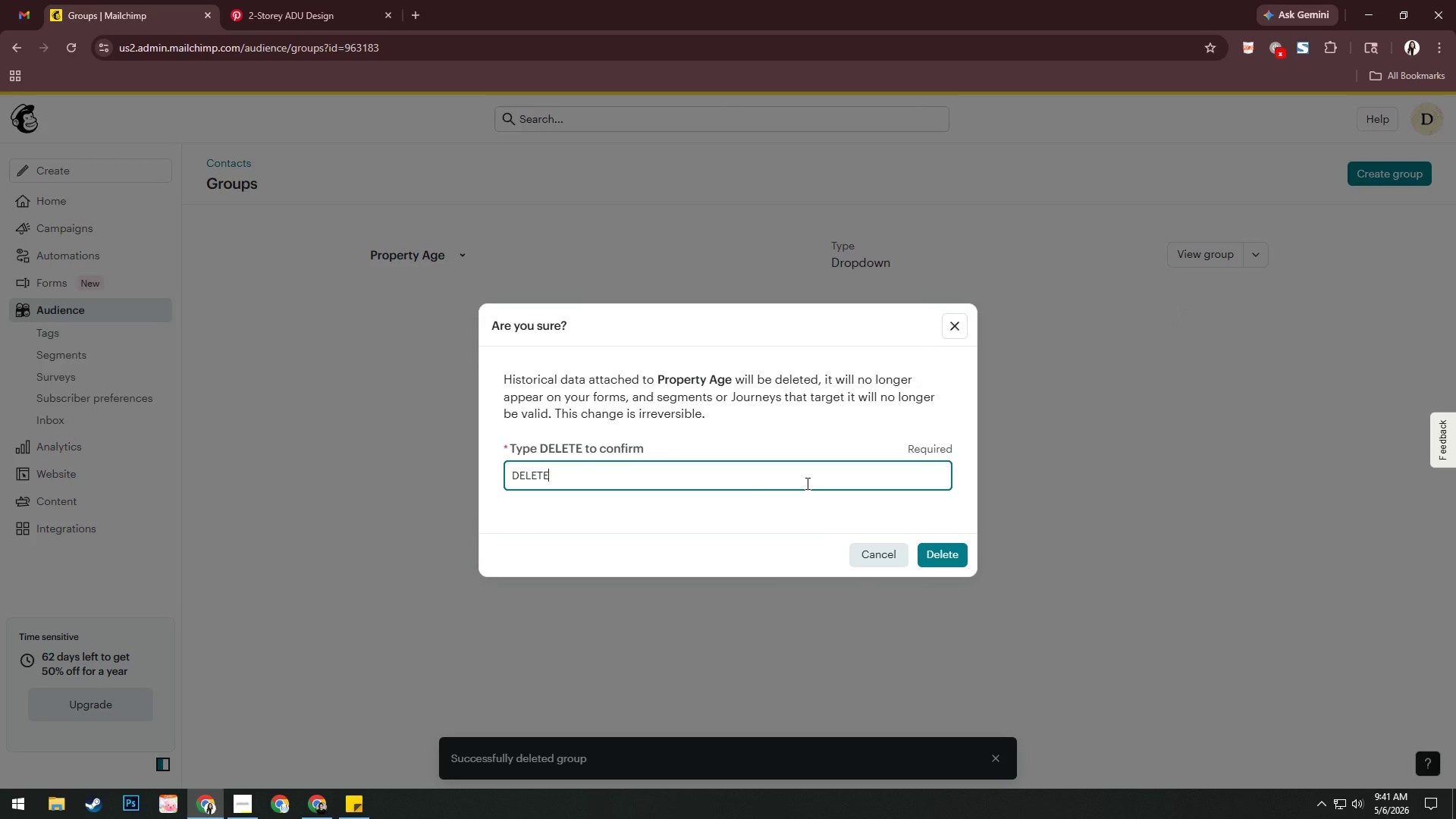 
key(Enter)
 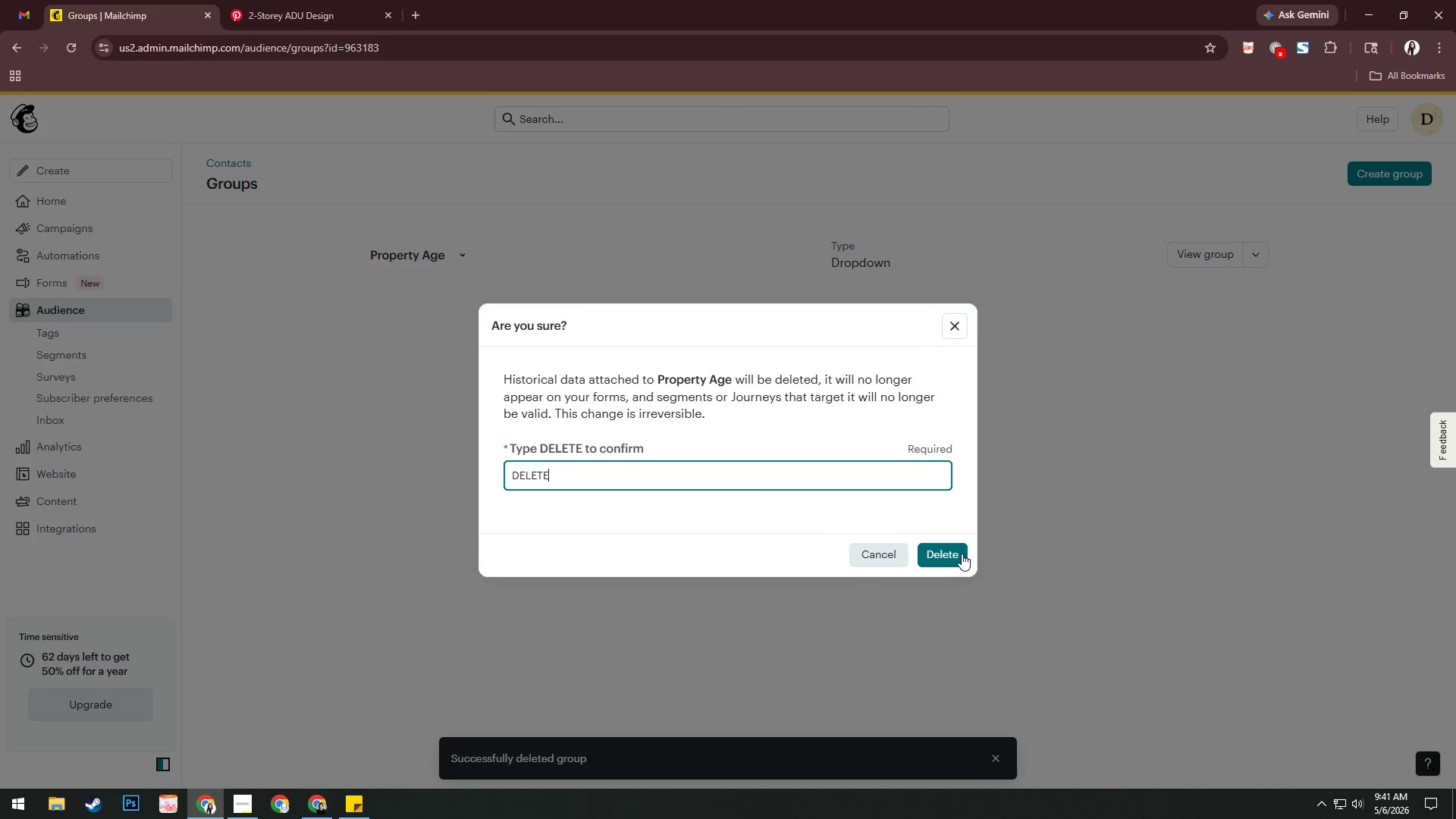 
left_click([963, 556])
 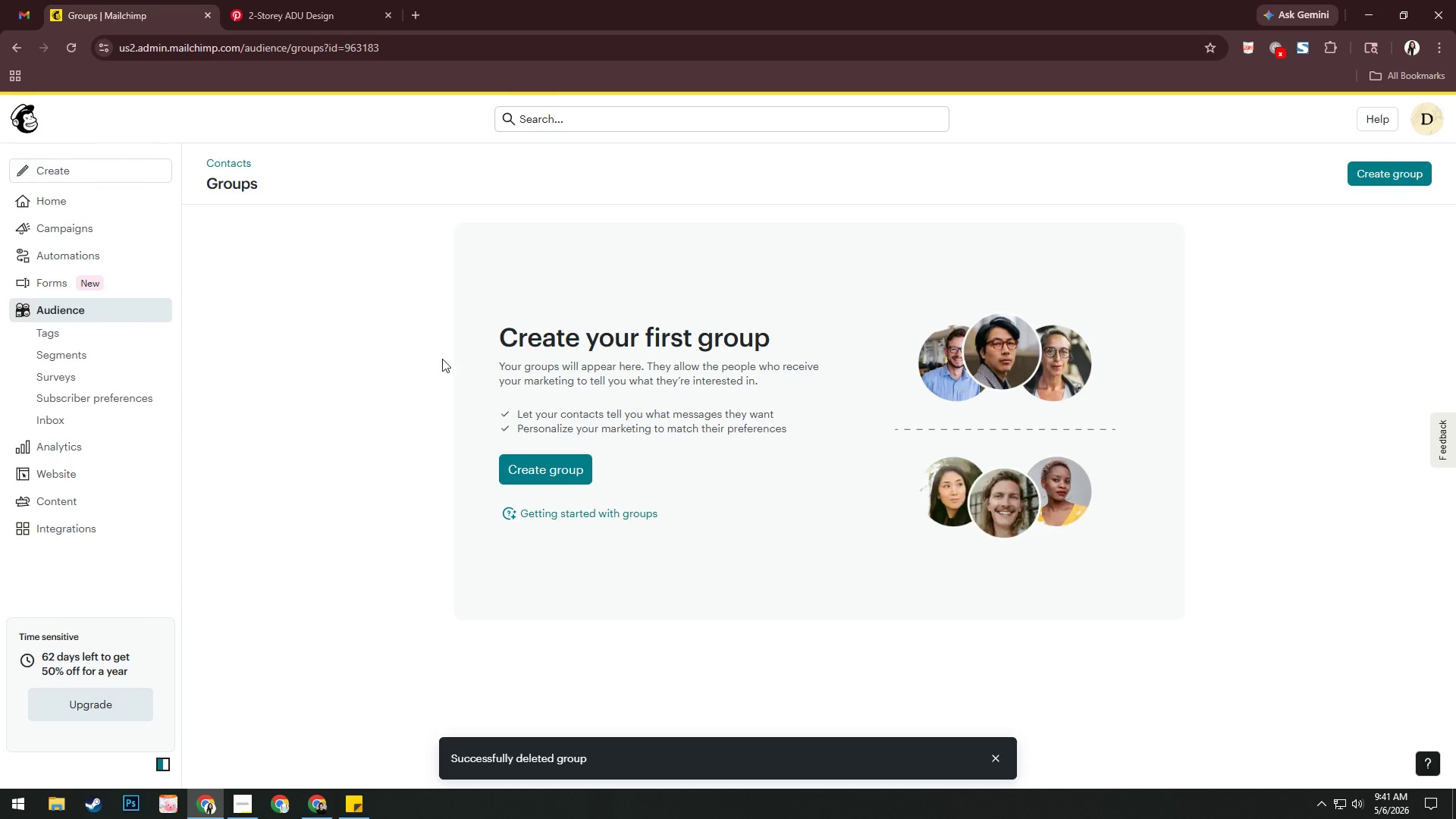 
left_click([118, 262])
 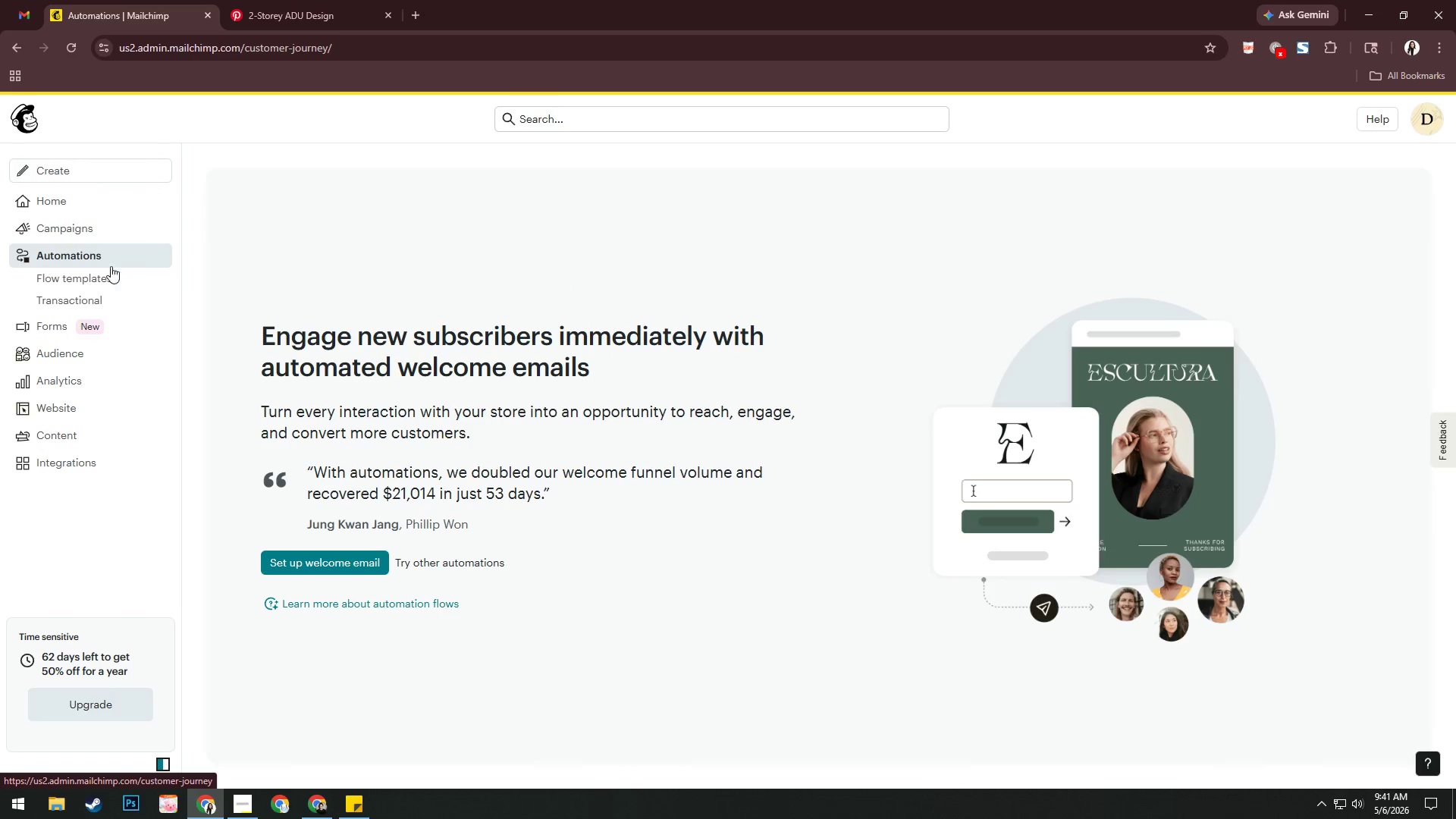 
left_click([97, 229])
 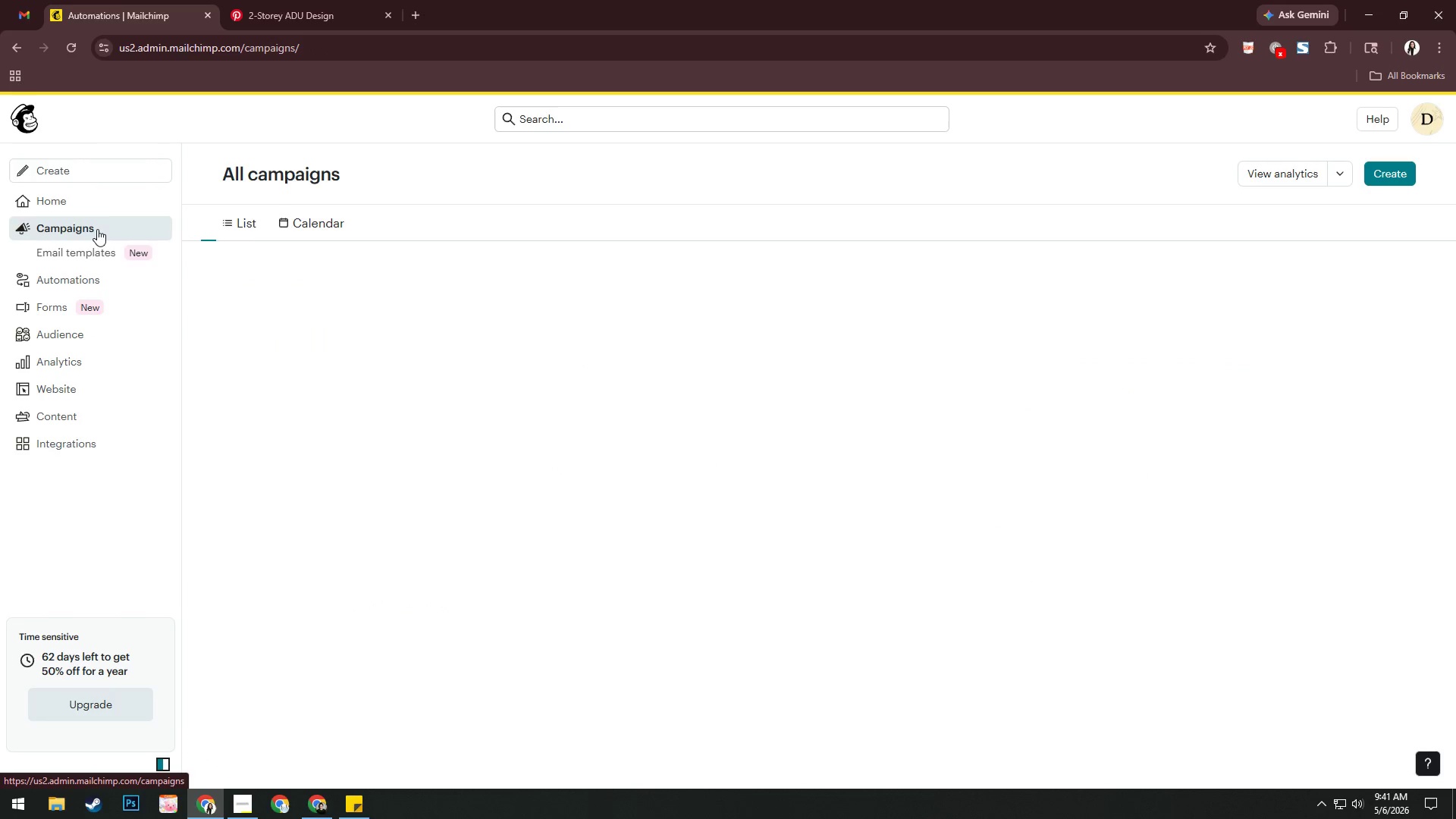 
mouse_move([102, 247])
 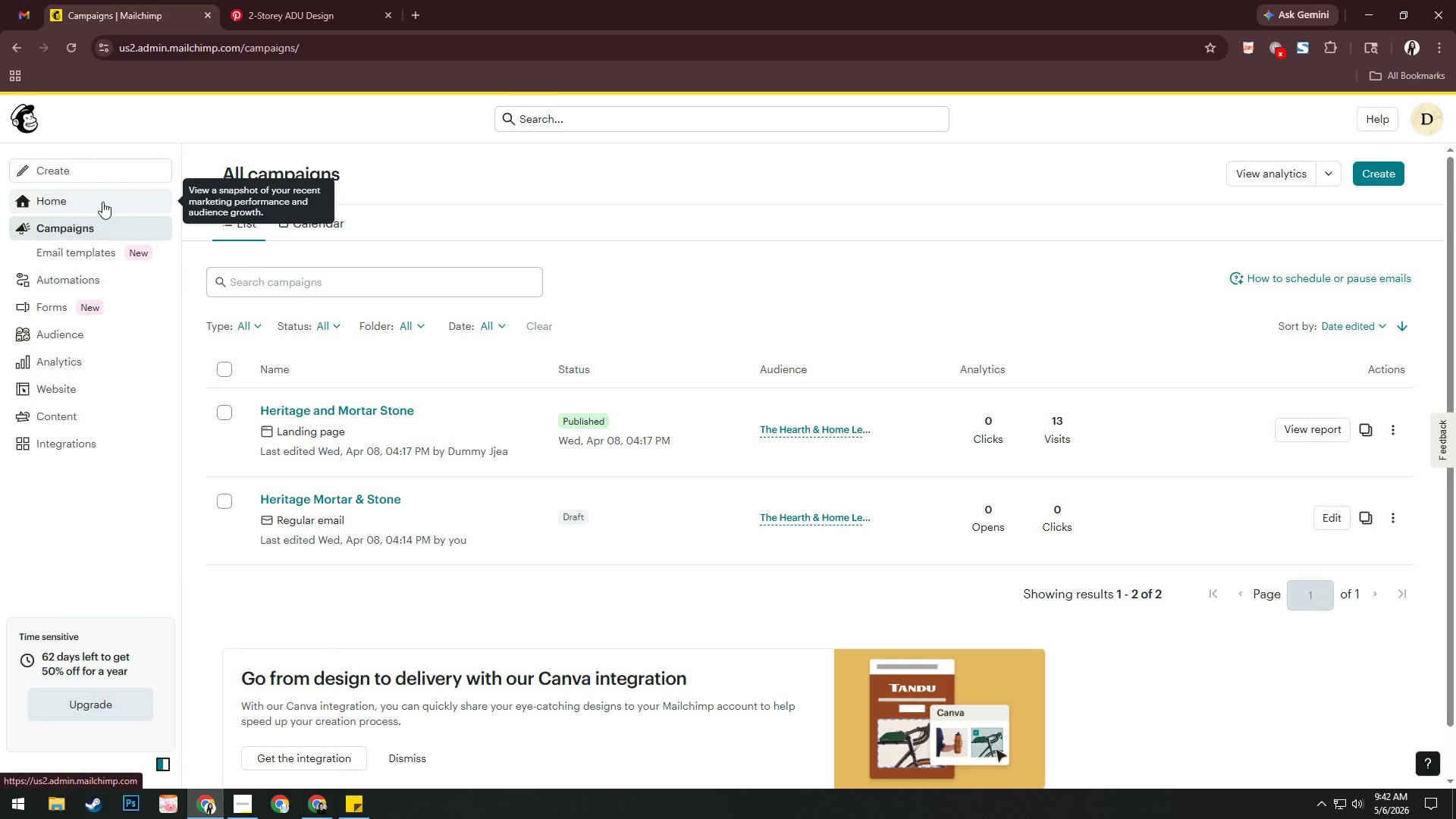 
left_click([102, 202])
 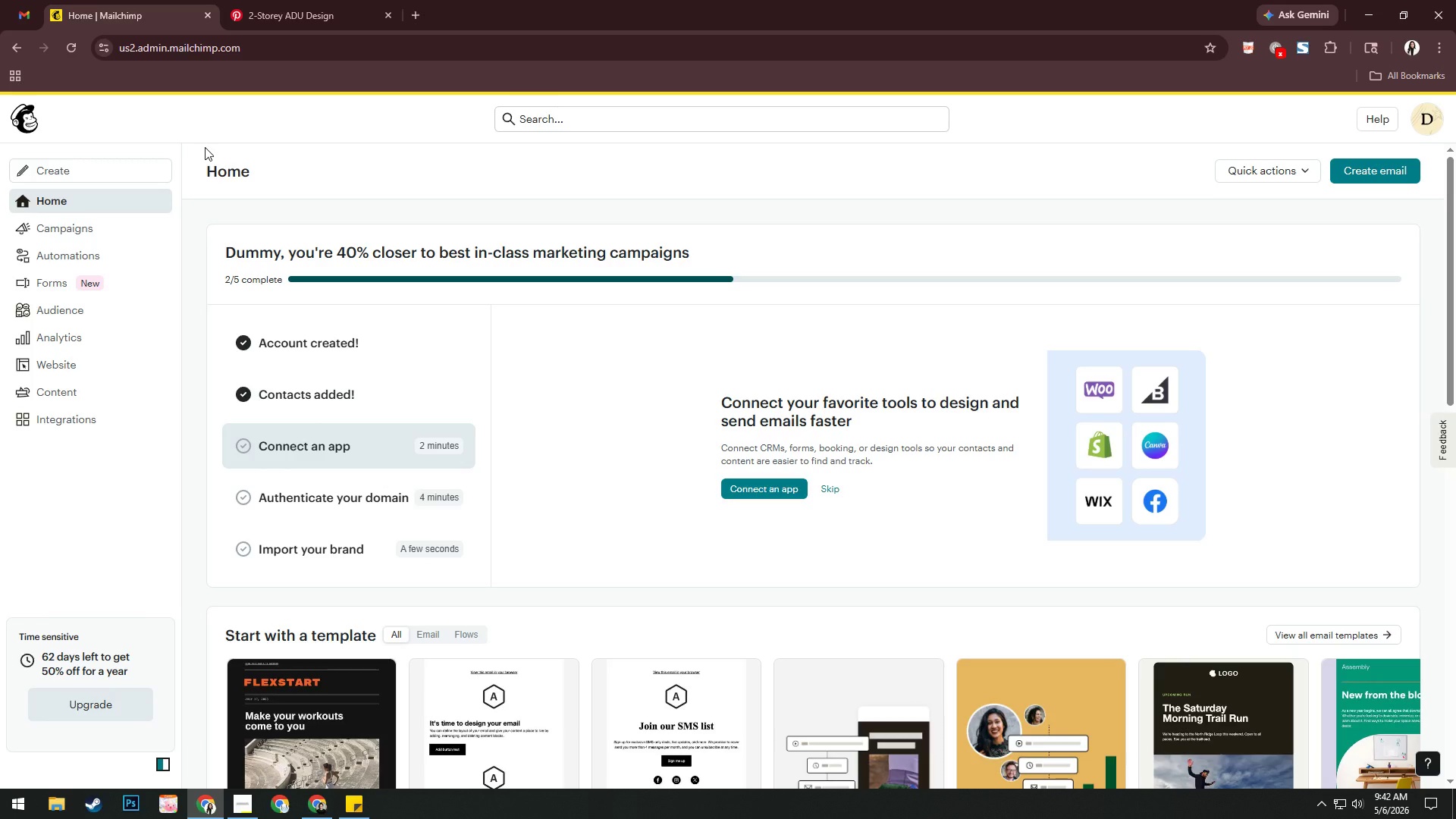 
wait(30.55)
 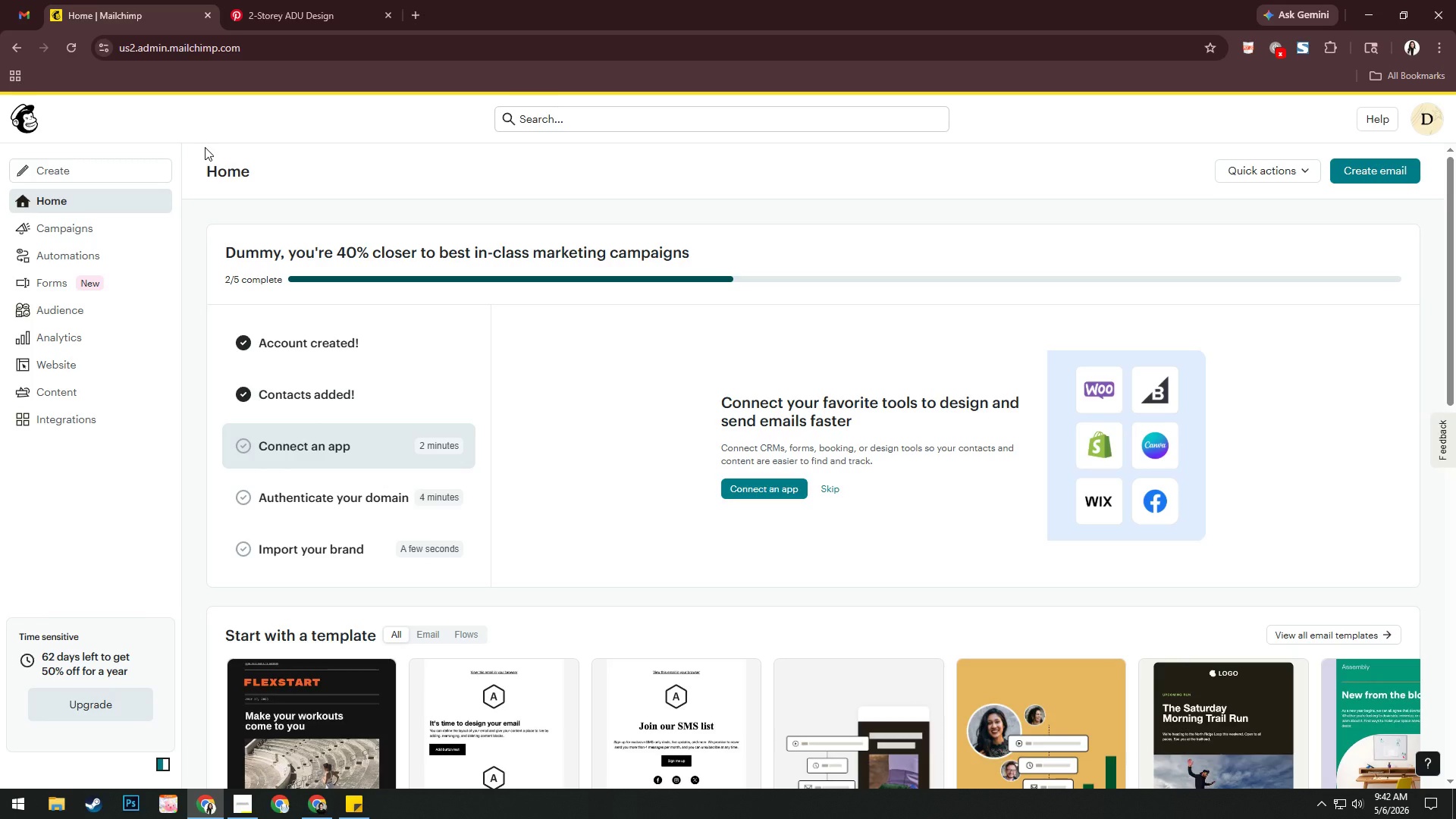 
left_click([67, 307])
 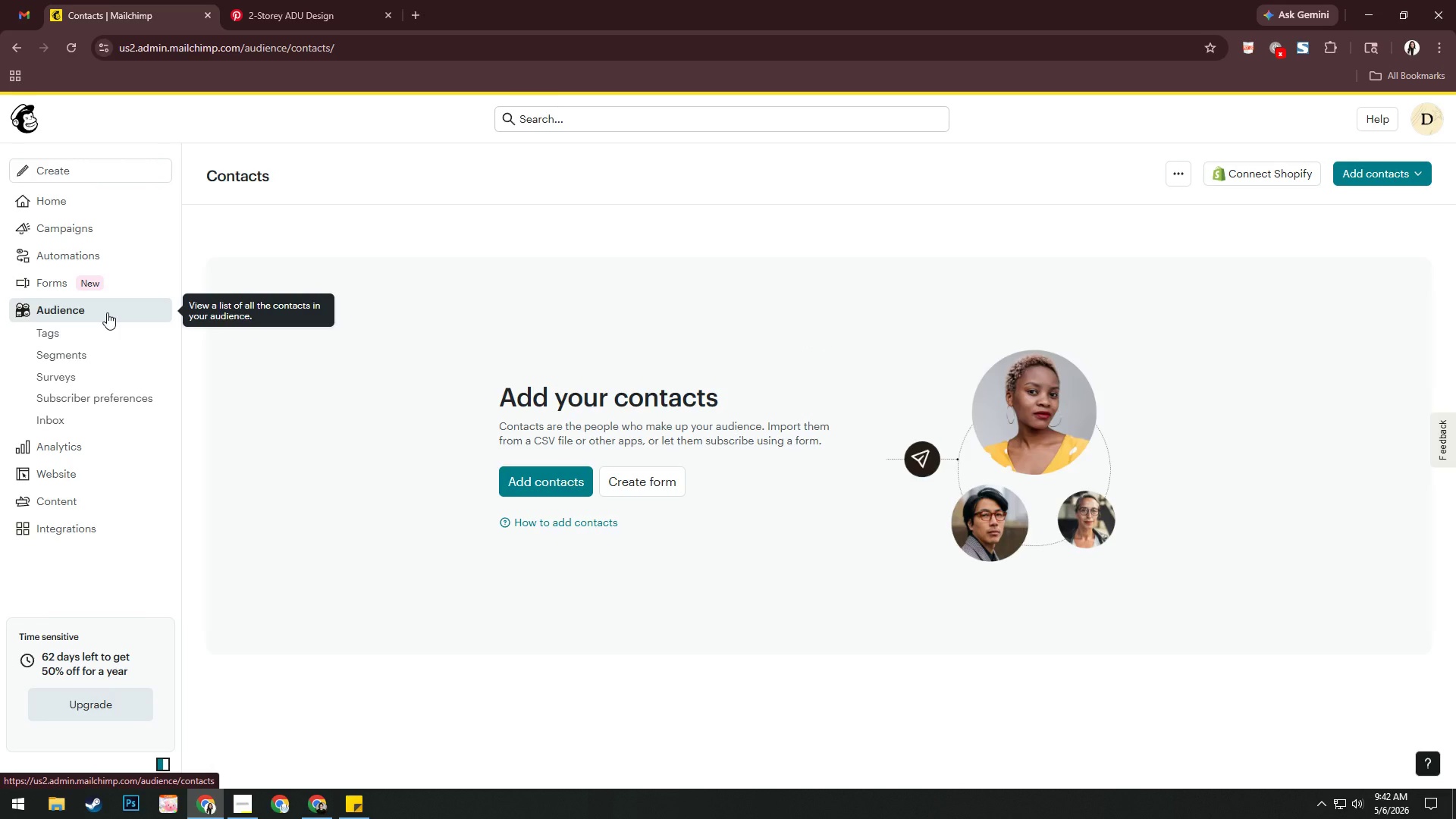 
left_click([93, 356])
 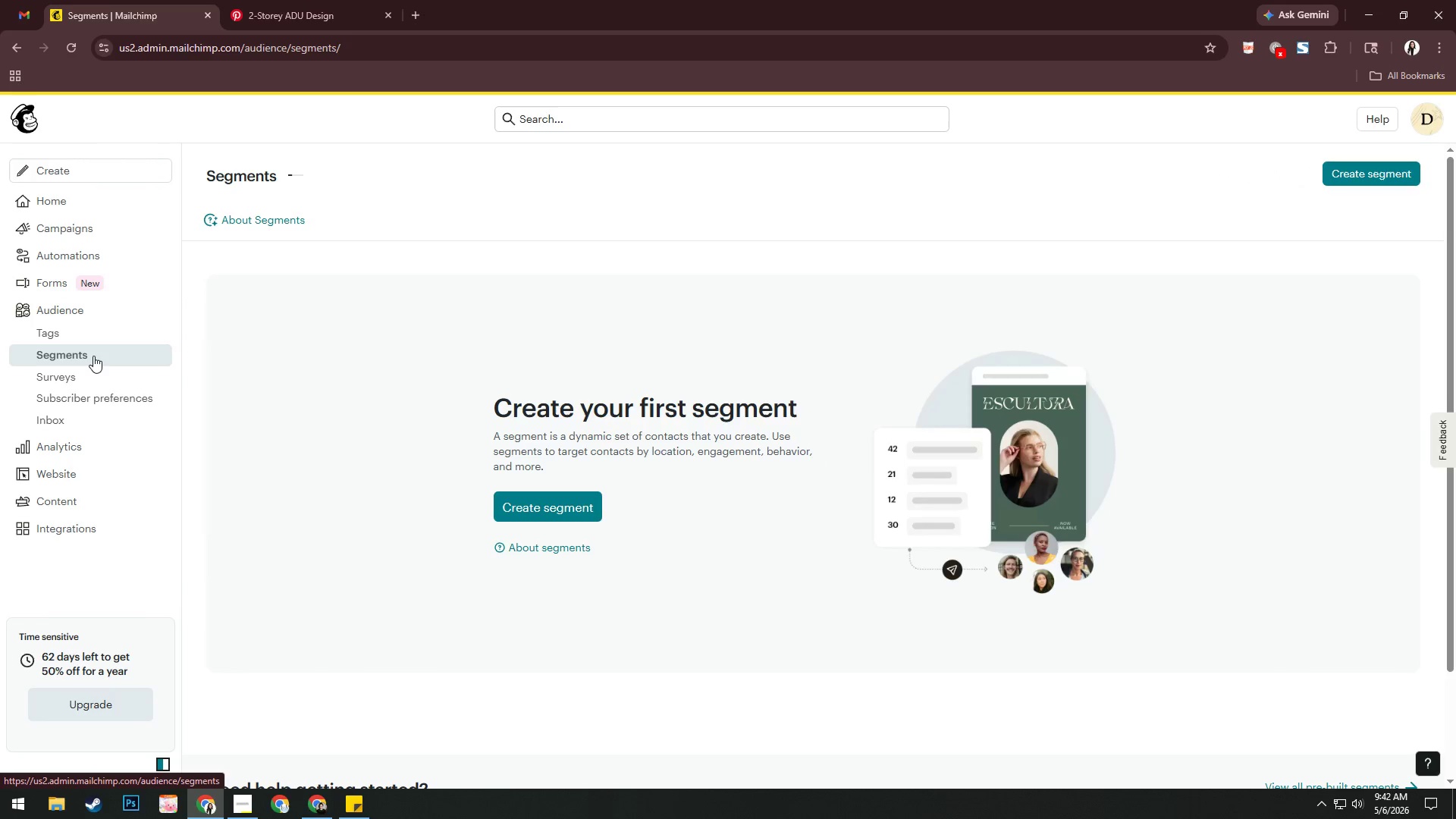 
left_click([121, 312])
 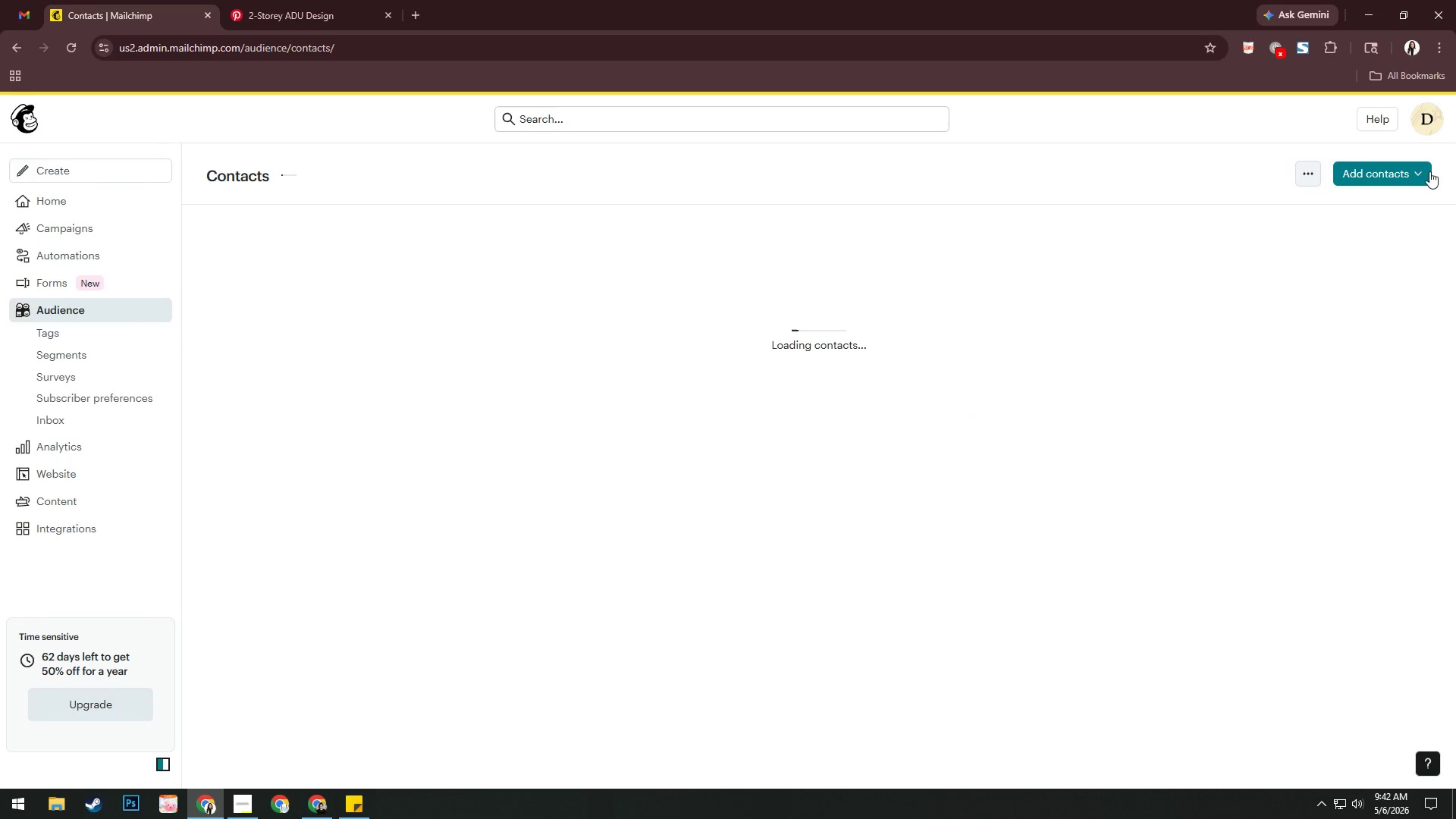 
left_click([1409, 169])
 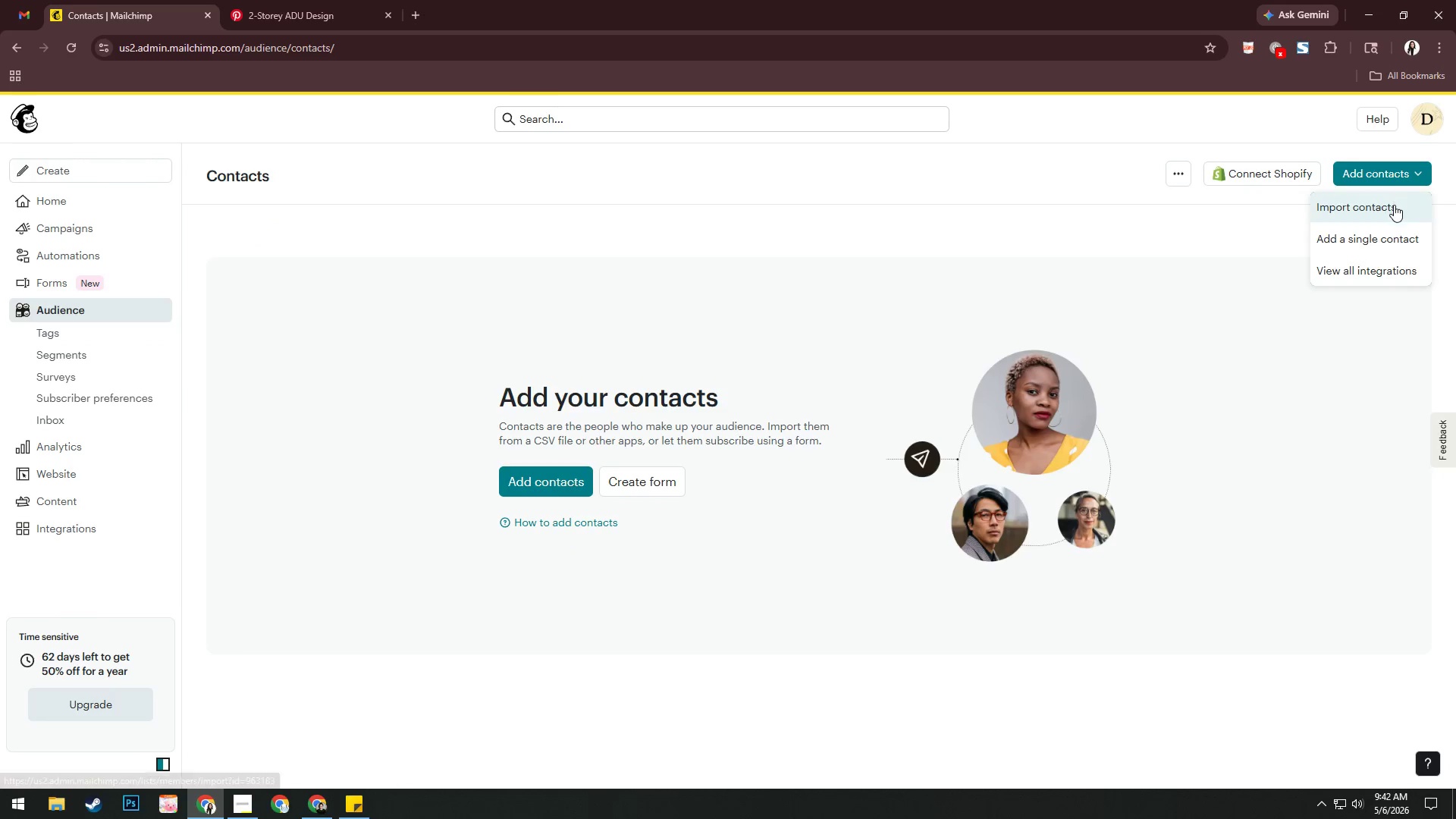 
left_click([1394, 206])
 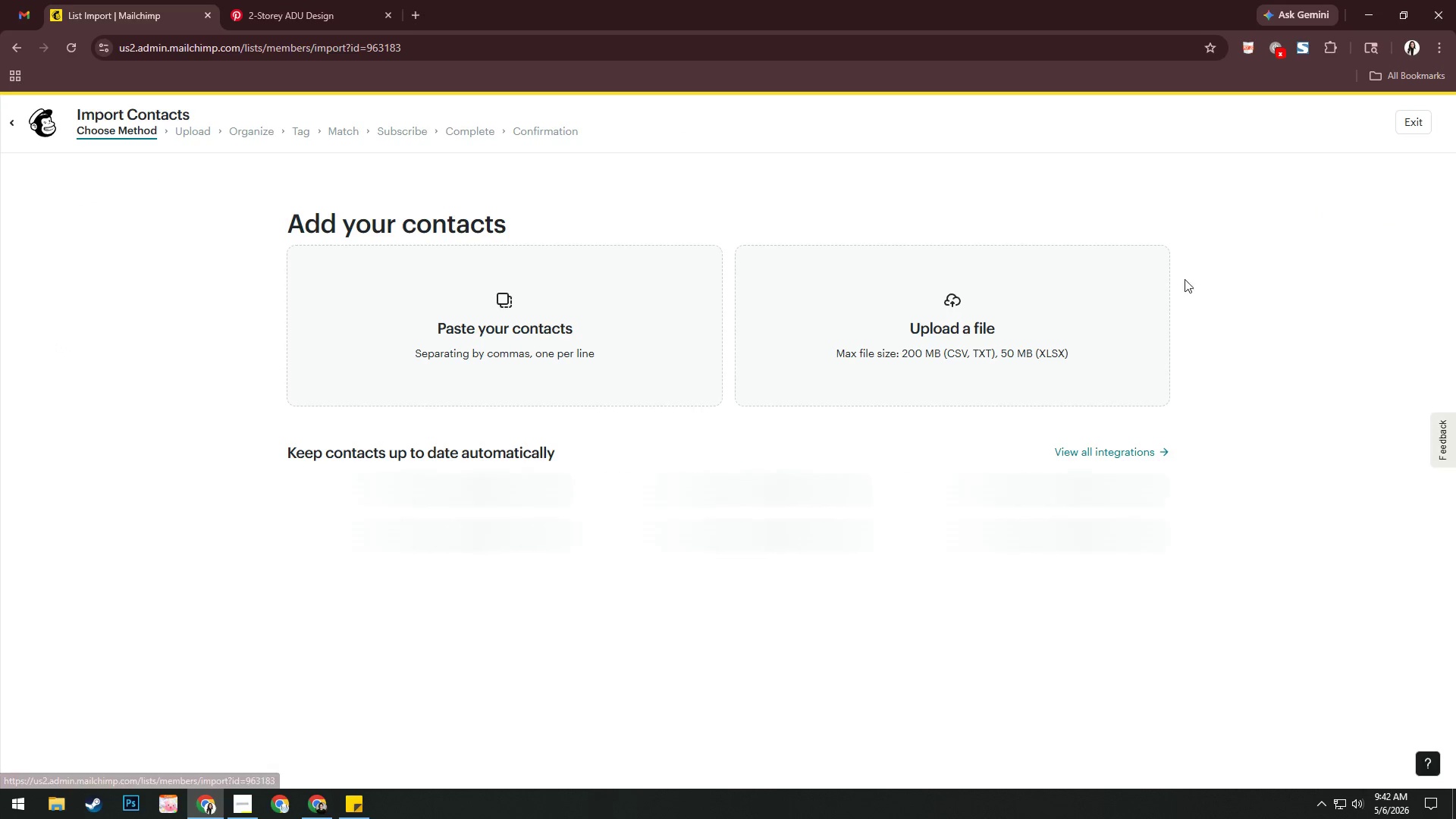 
left_click([943, 332])
 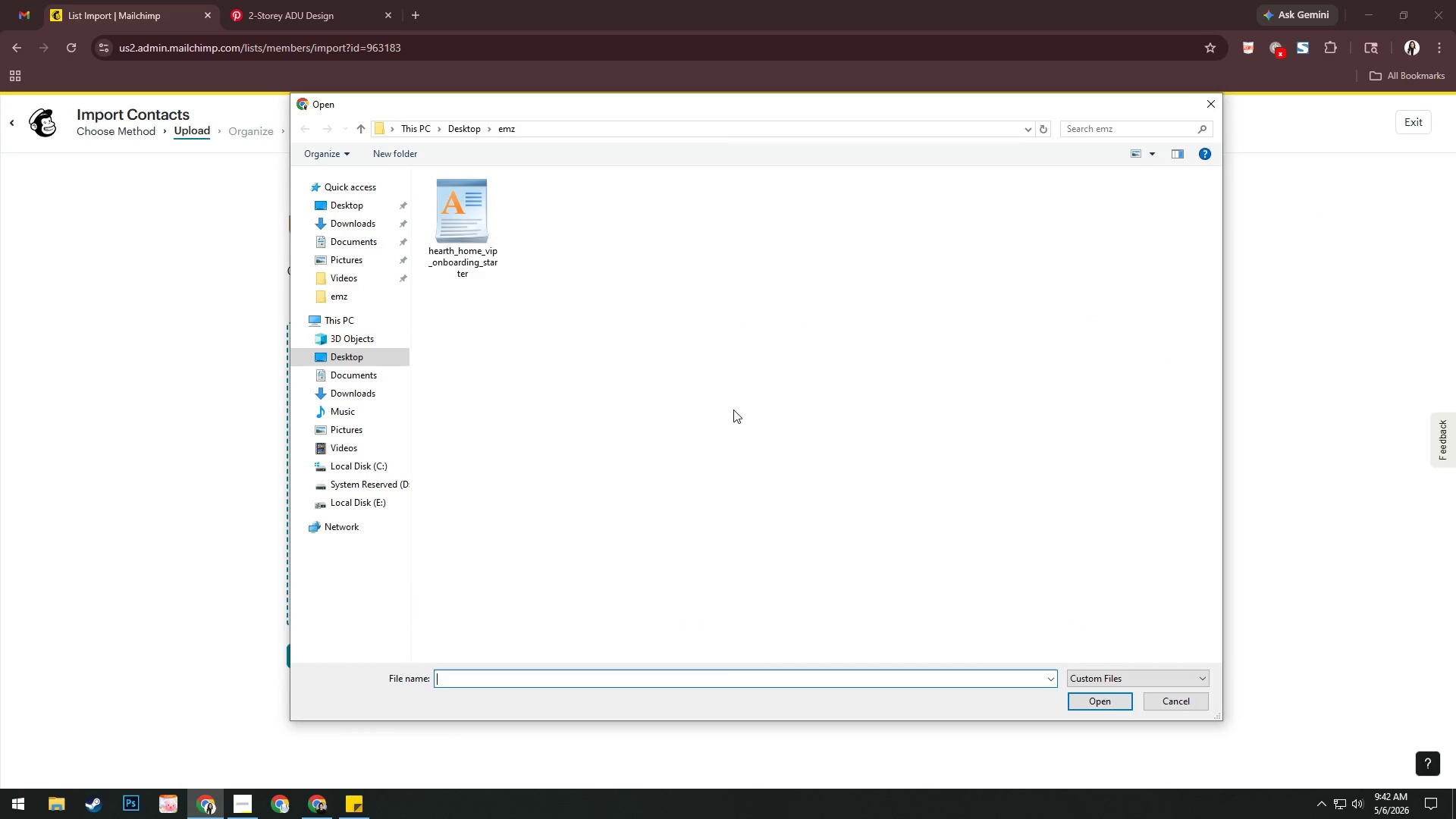 
left_click([432, 226])
 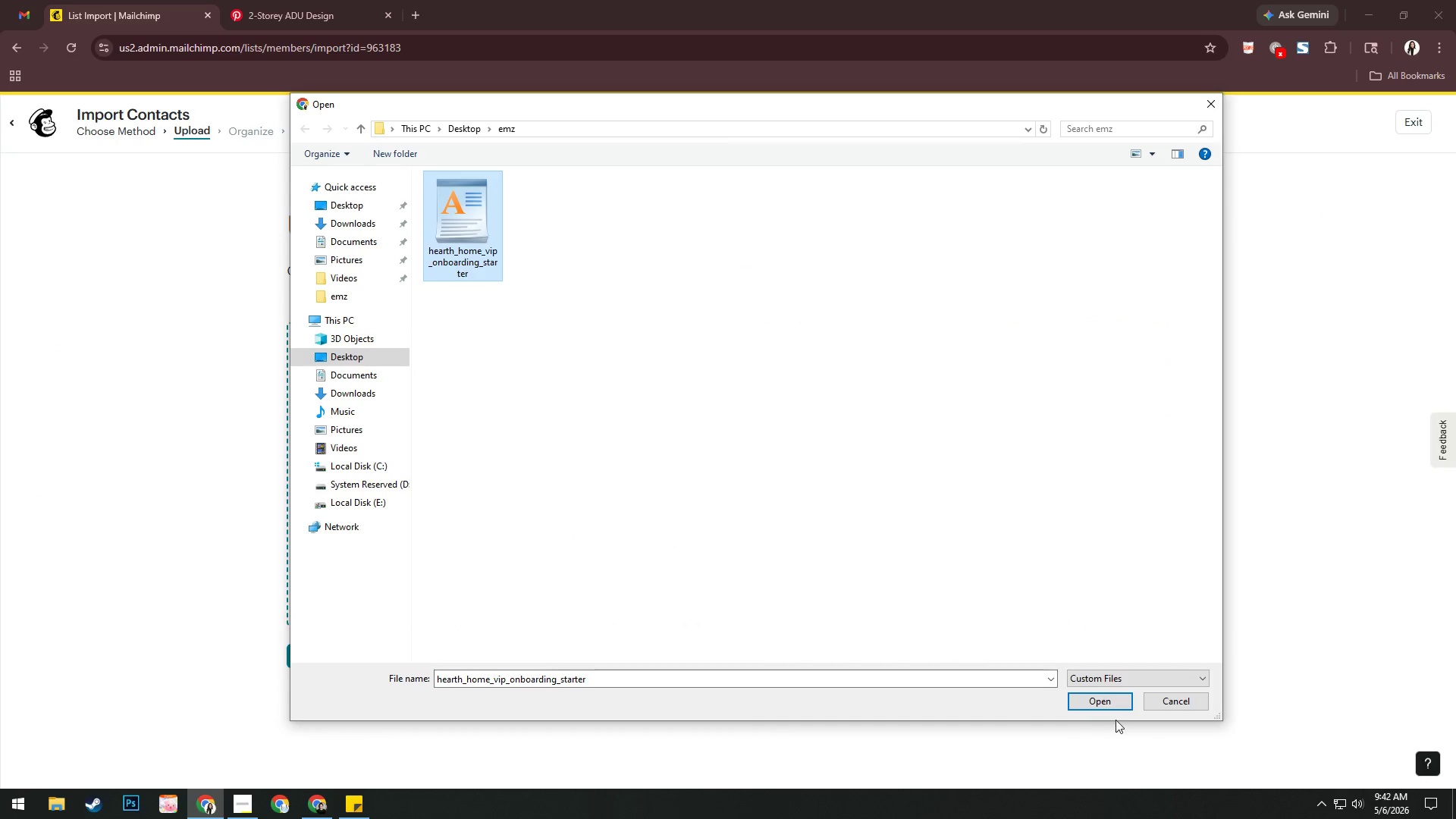 
double_click([1104, 702])
 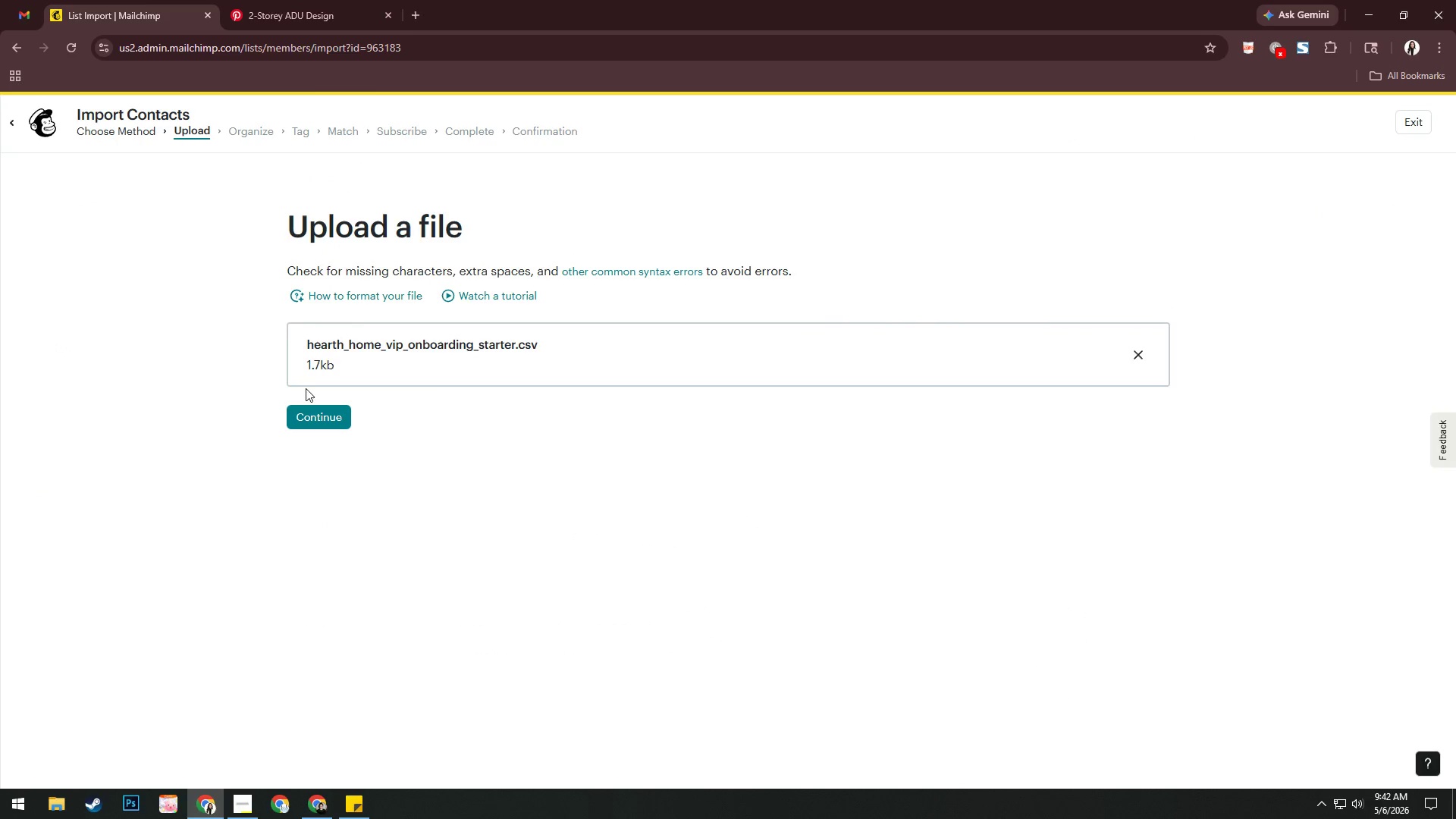 
left_click([318, 416])
 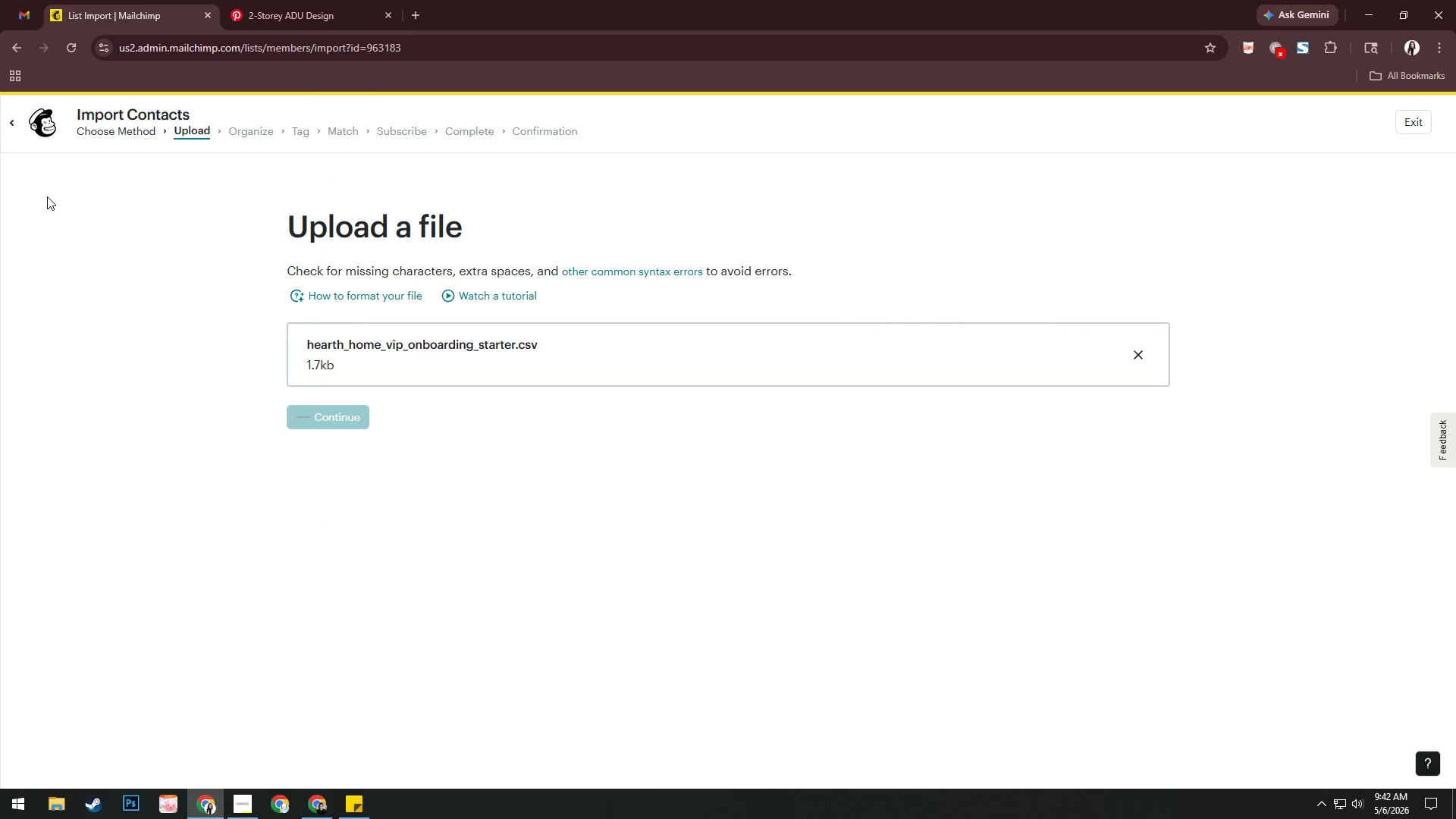 
left_click([17, 0])
 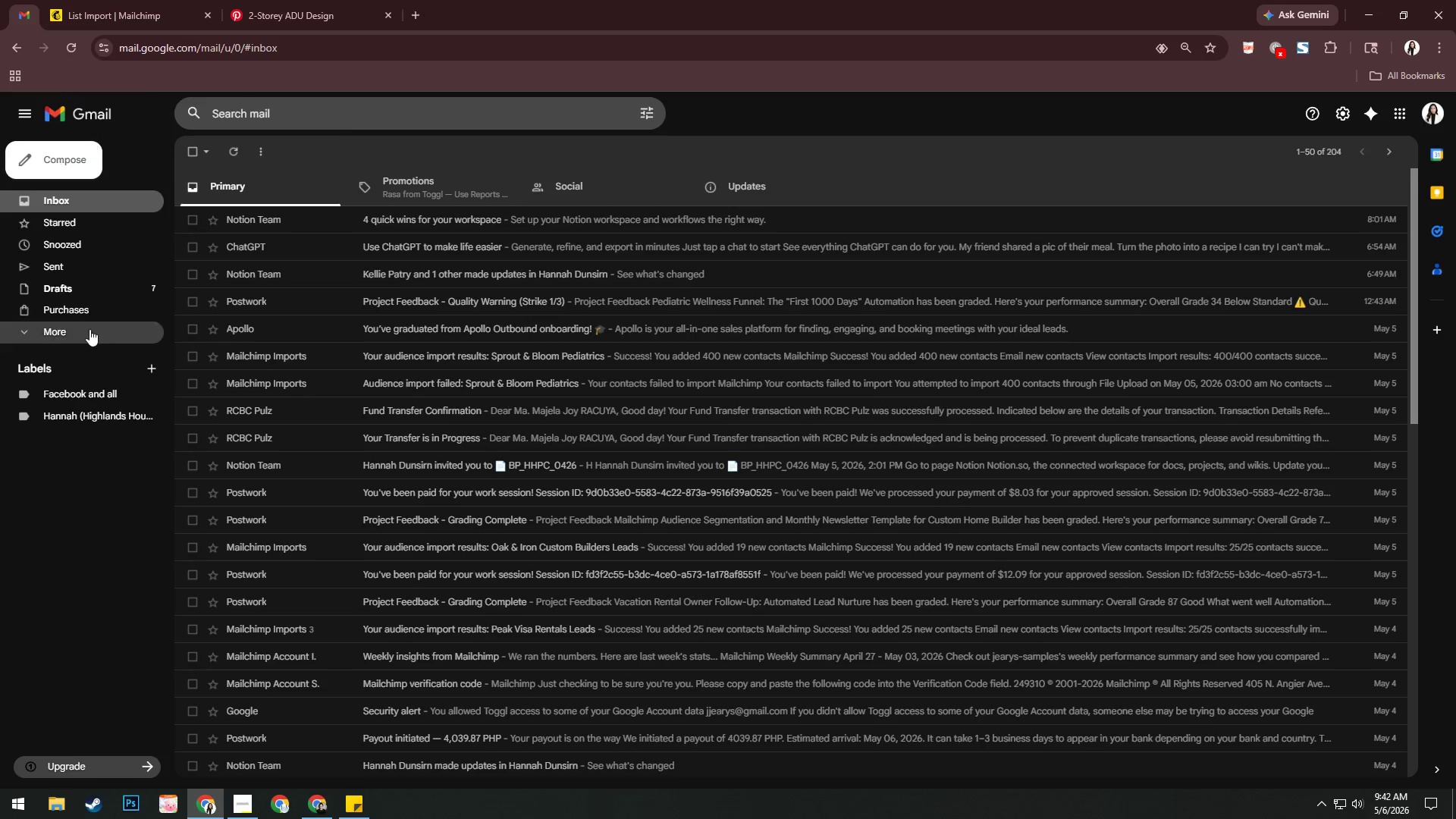 
left_click([88, 337])
 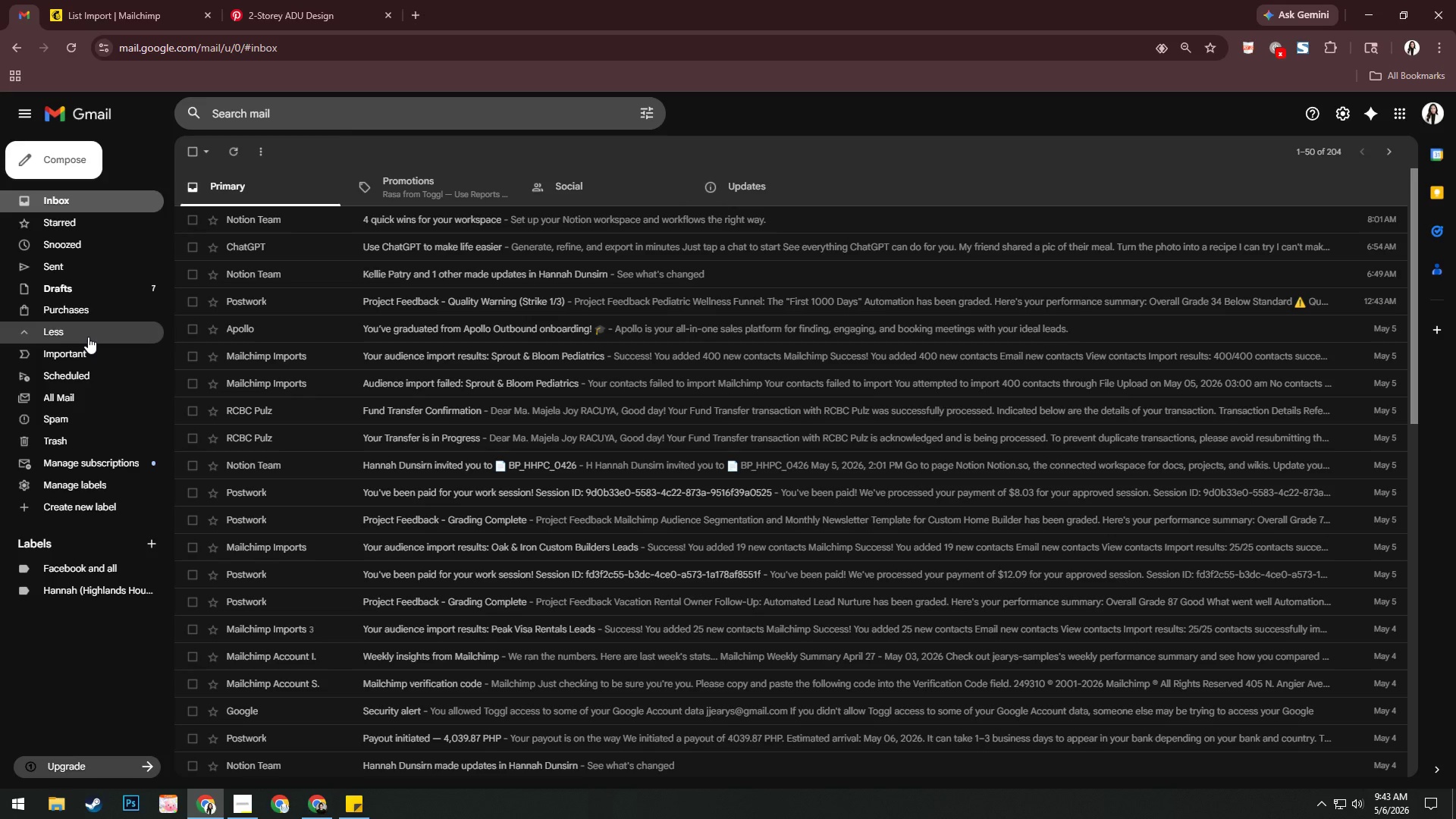 
left_click([88, 337])
 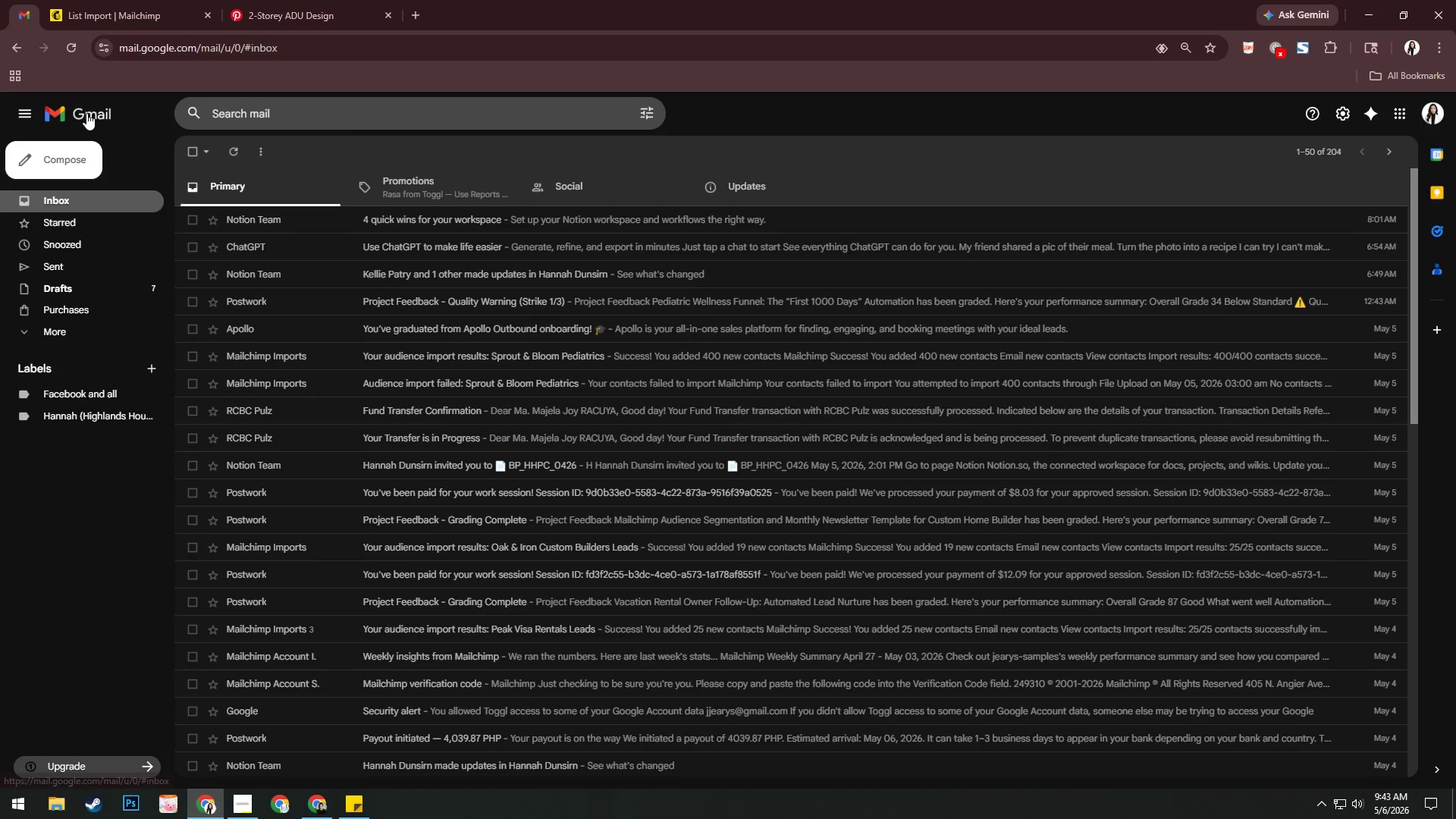 
double_click([106, 6])
 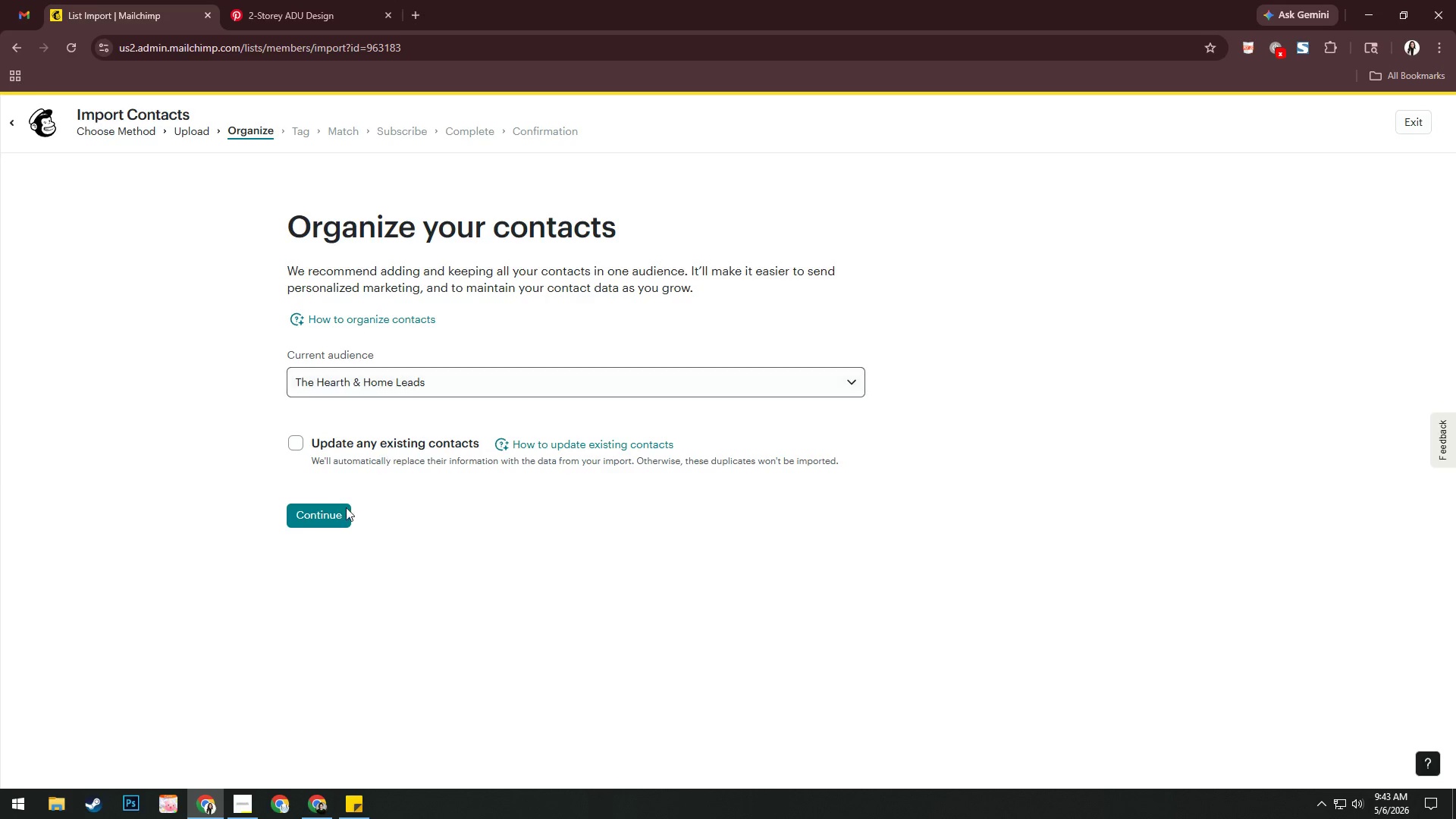 
left_click([330, 520])
 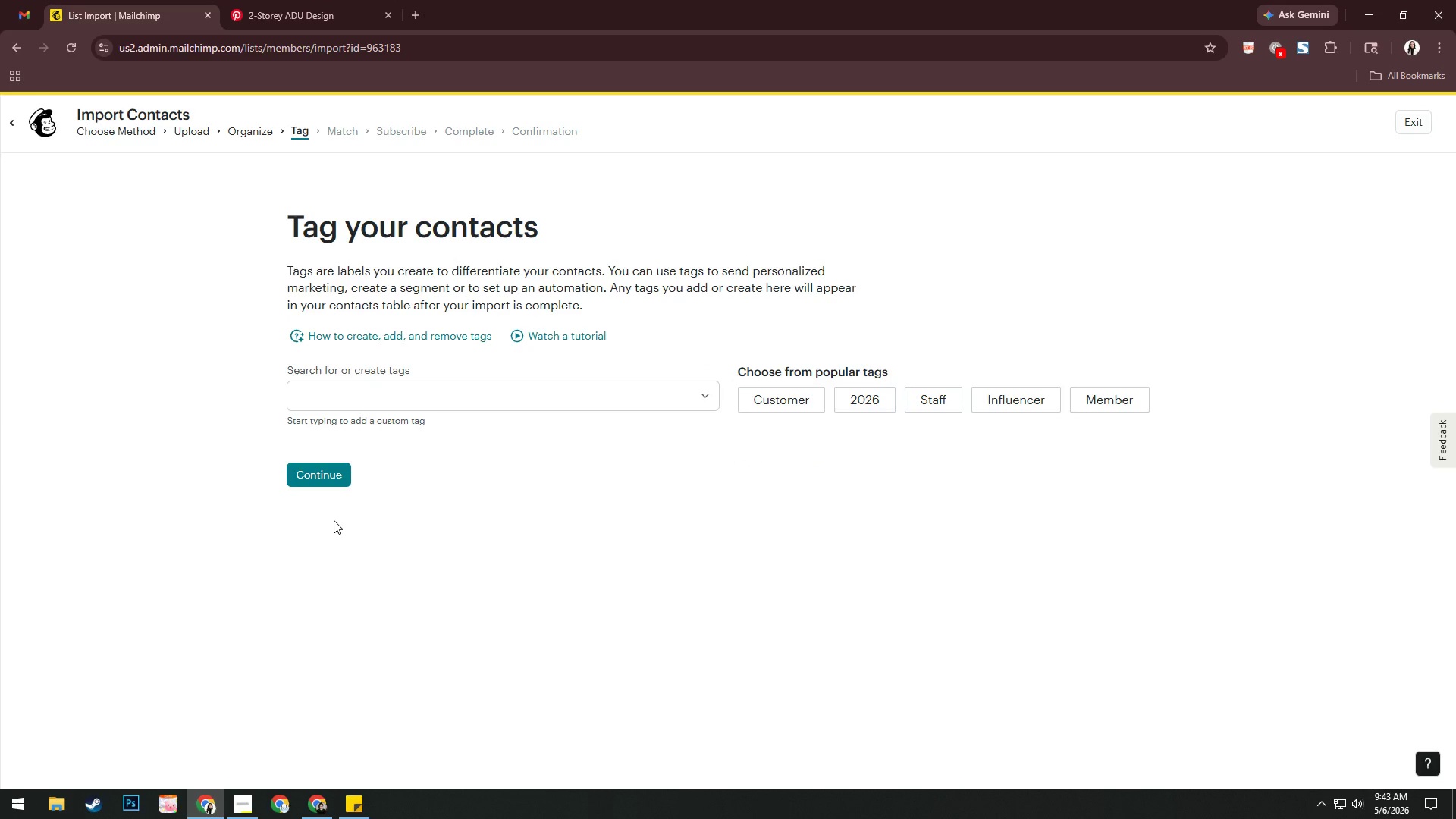 
left_click([469, 403])
 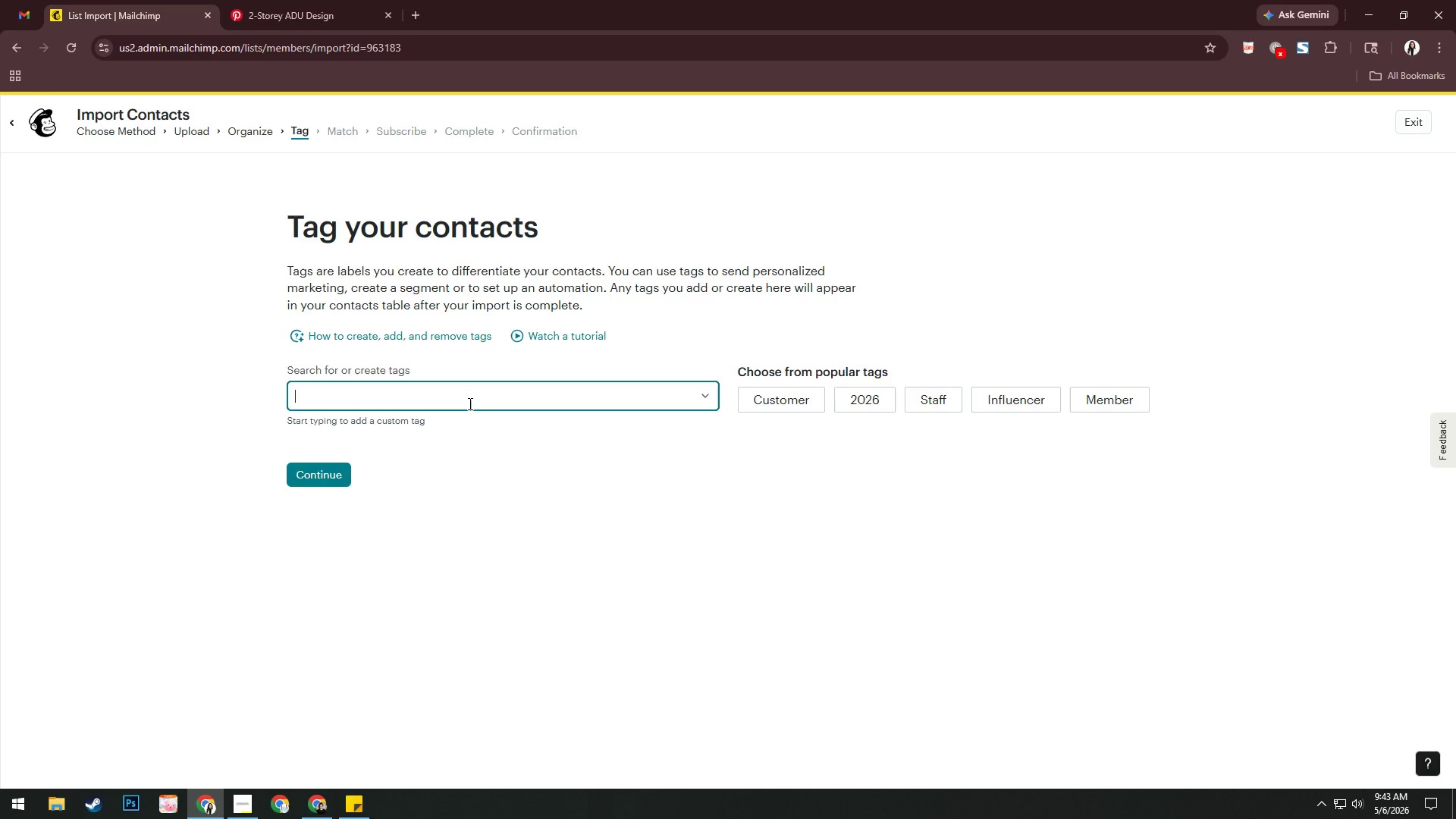 
wait(16.88)
 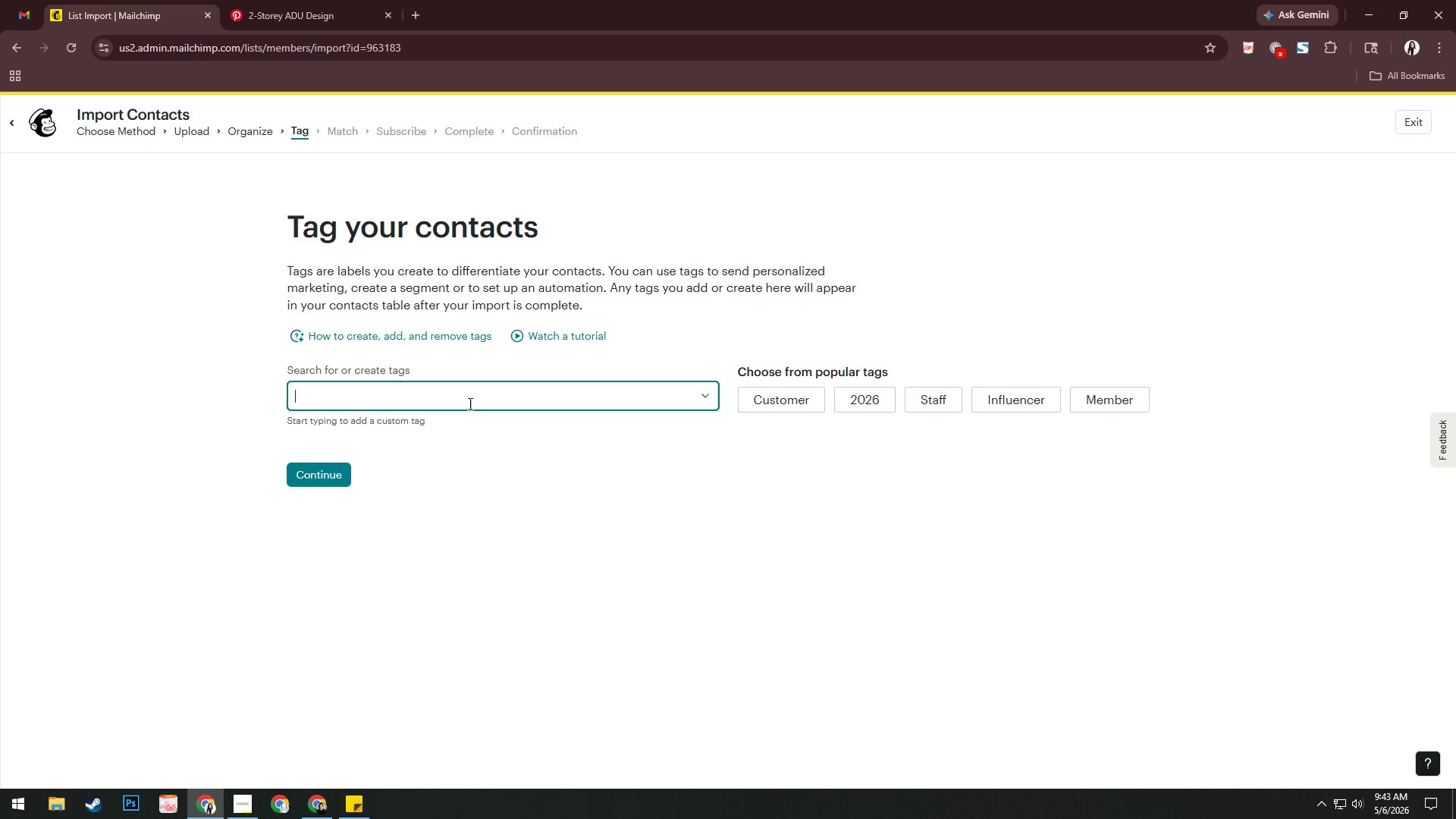 
left_click([470, 403])
 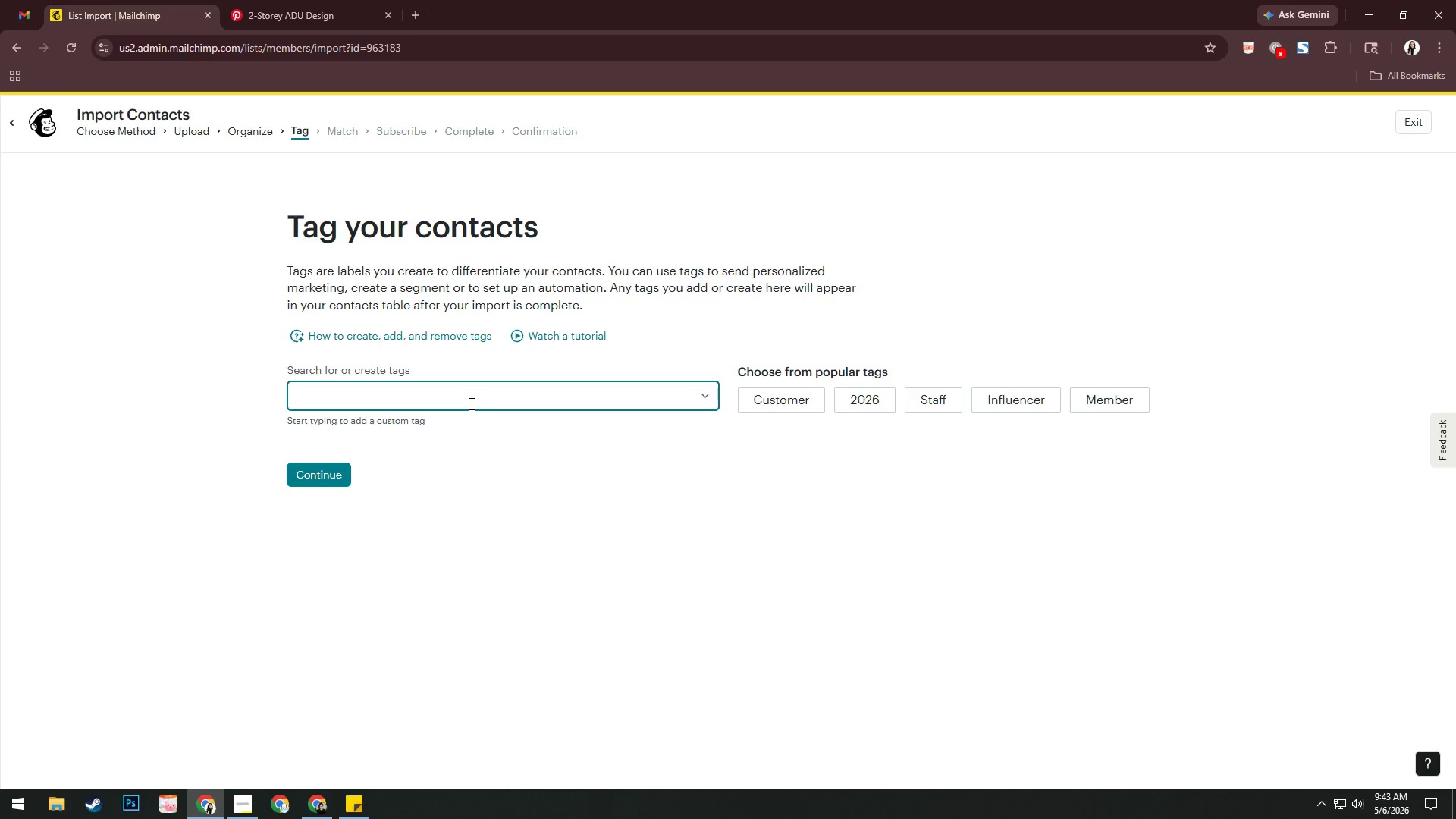 
type(VIP Early Access)
 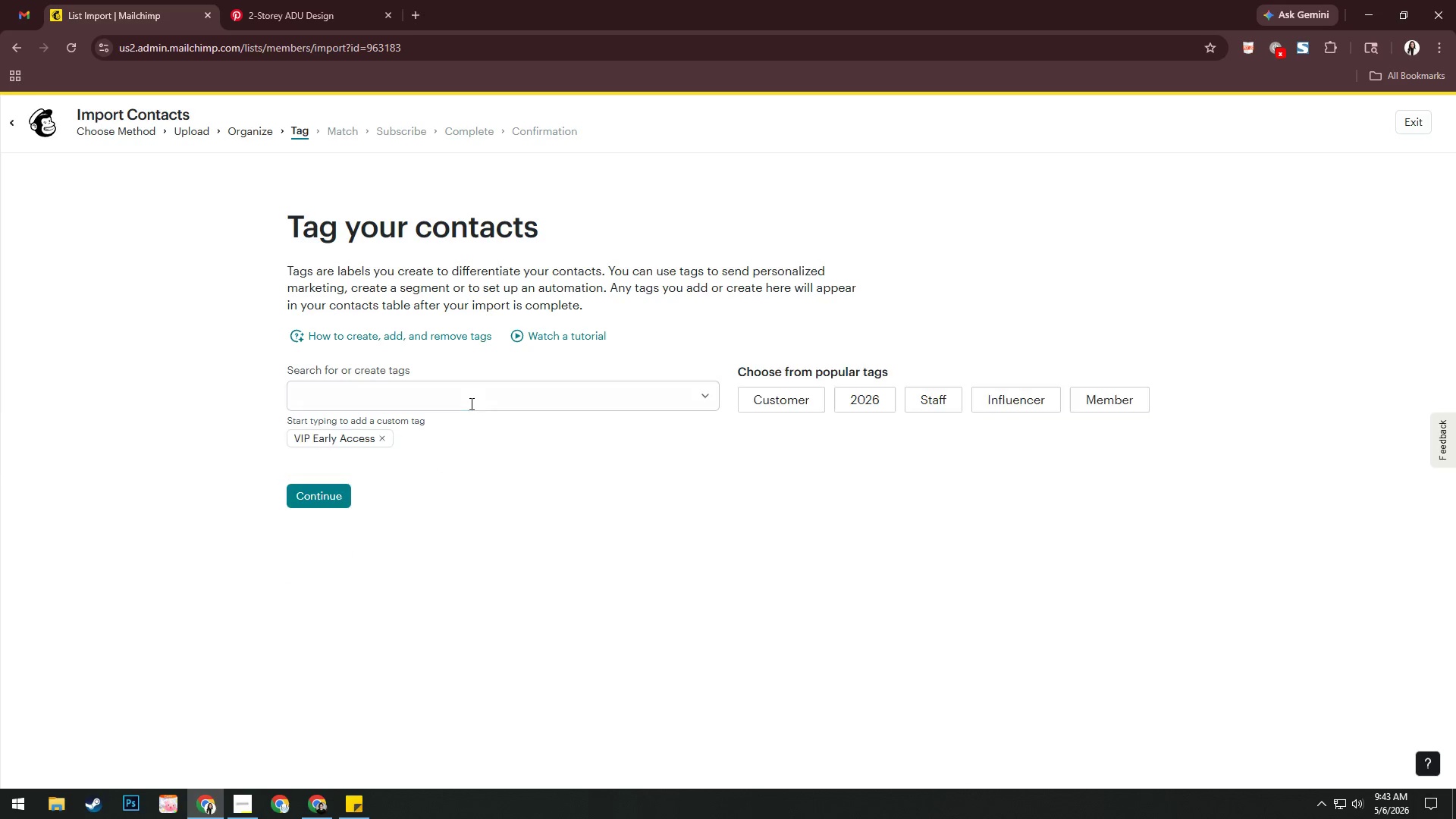 
 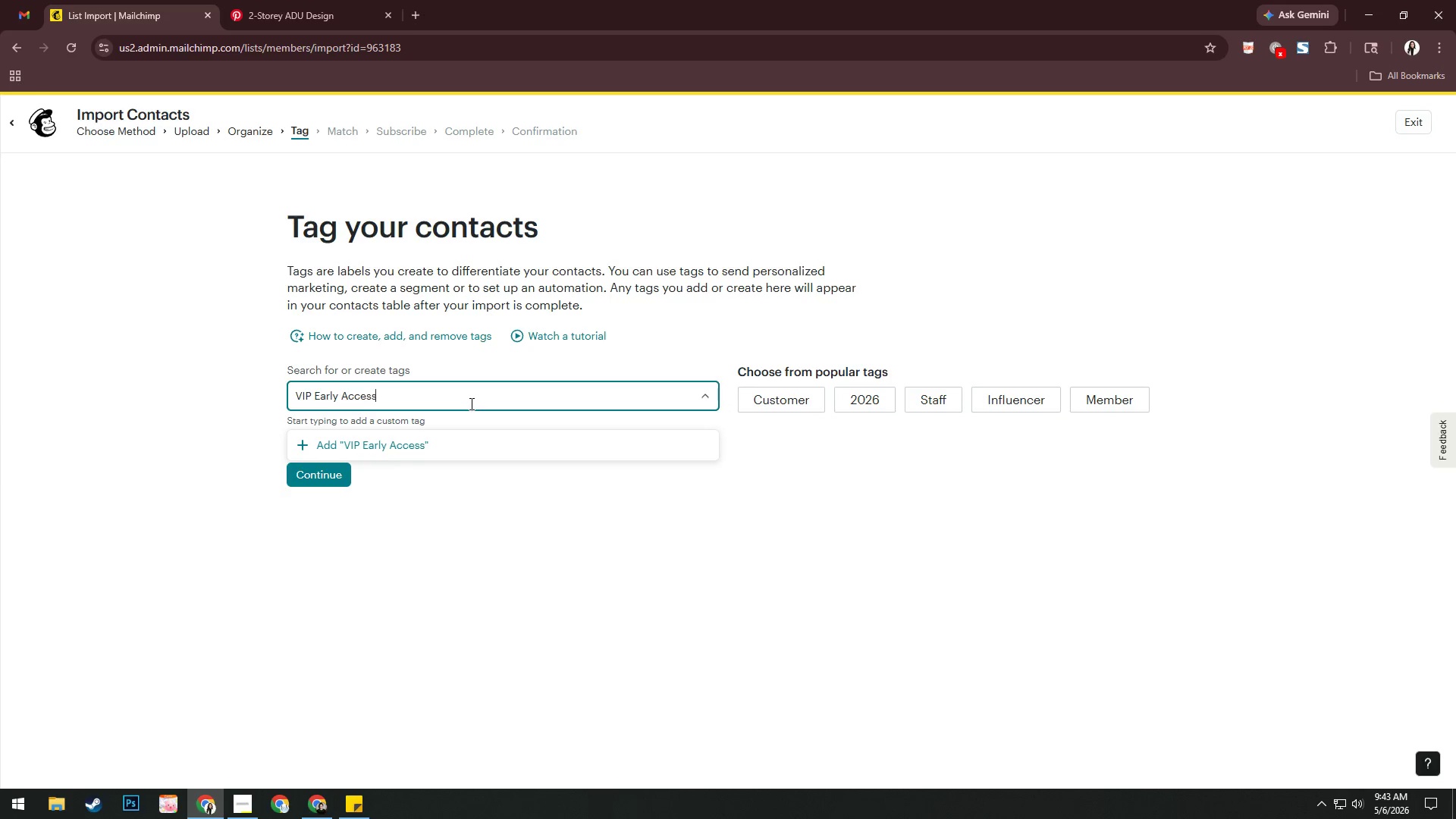 
key(Enter)
 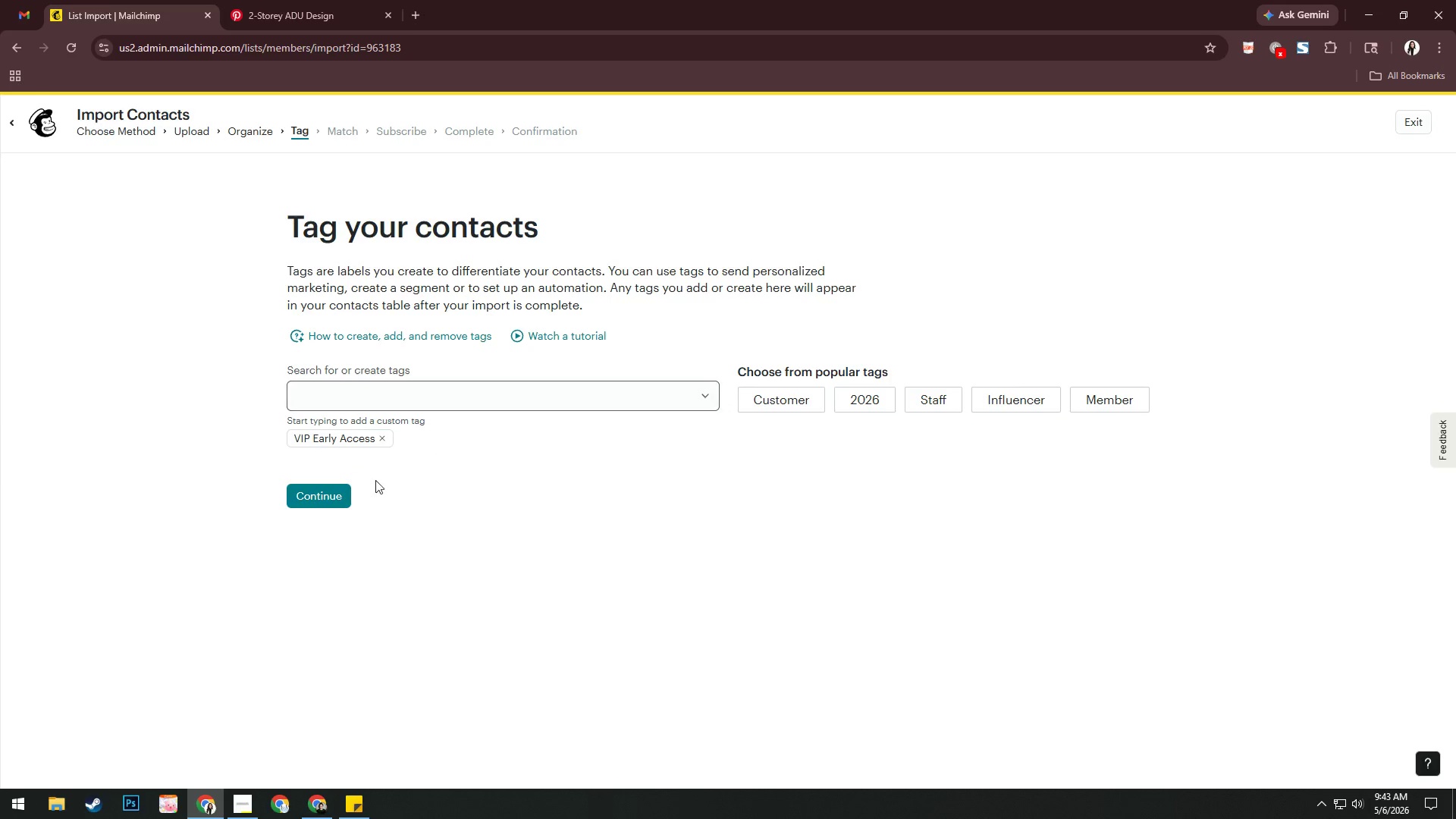 
left_click([326, 494])
 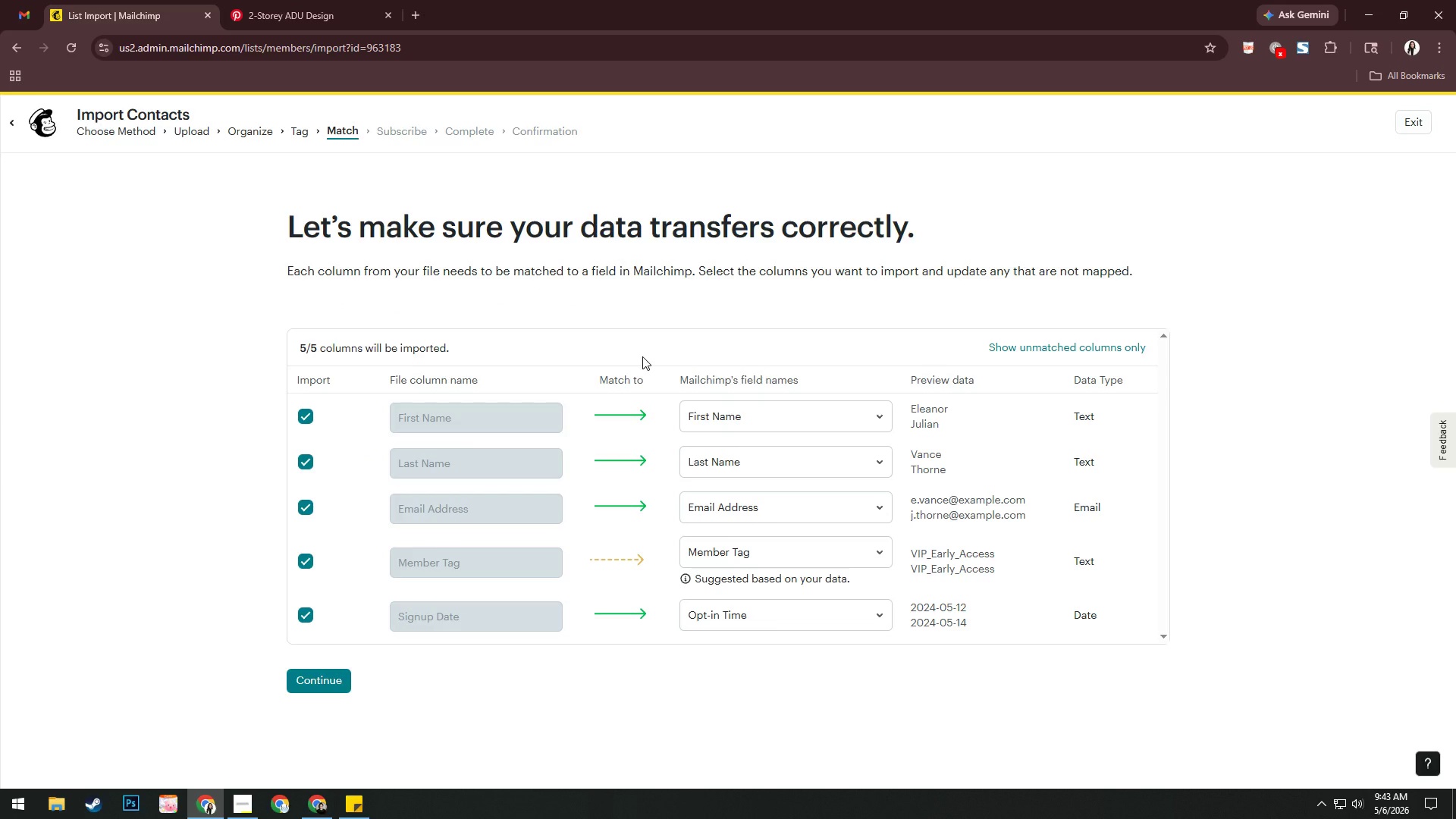 
wait(9.84)
 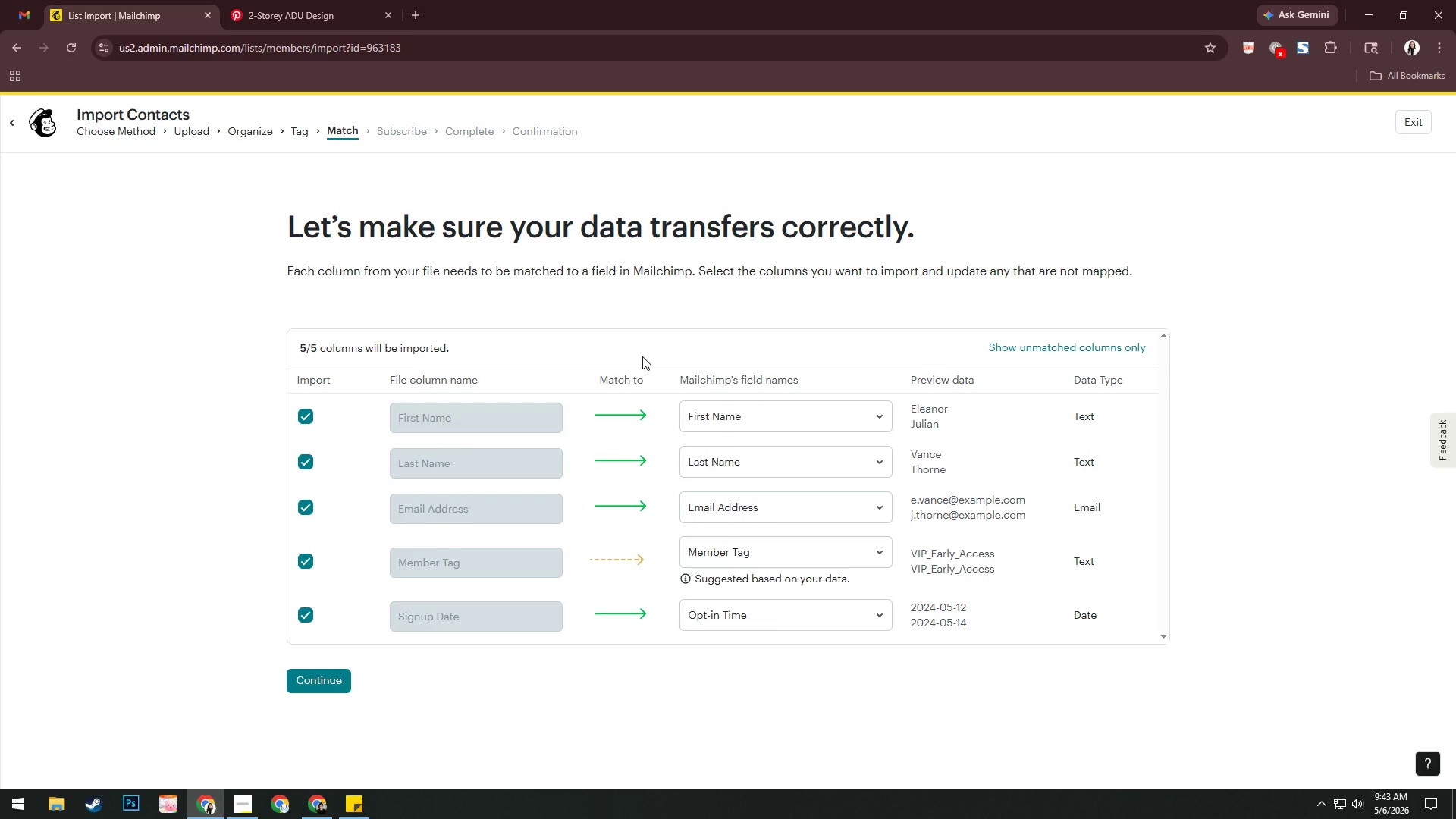 
left_click([761, 558])
 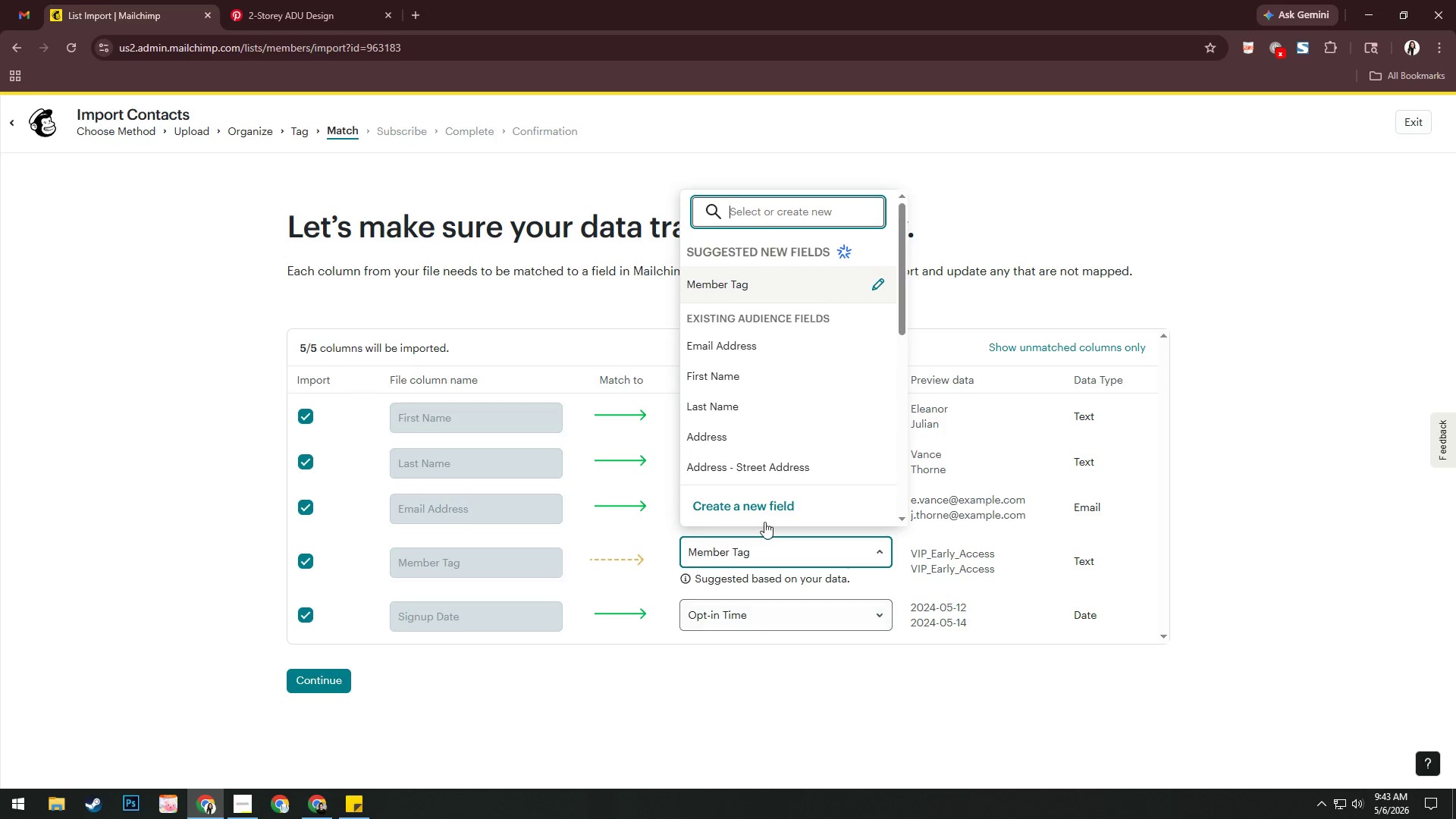 
left_click([767, 507])
 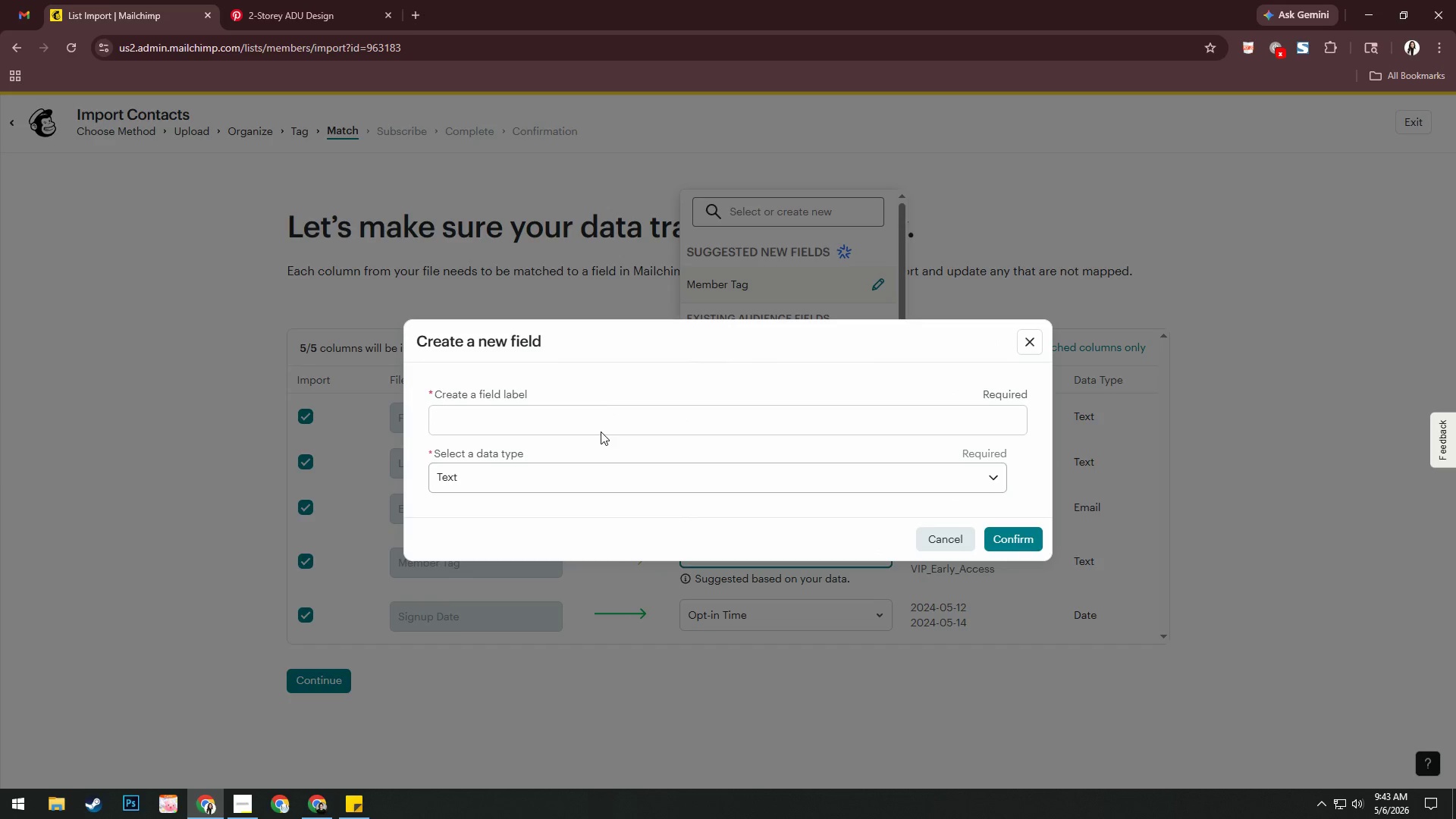 
left_click([604, 416])
 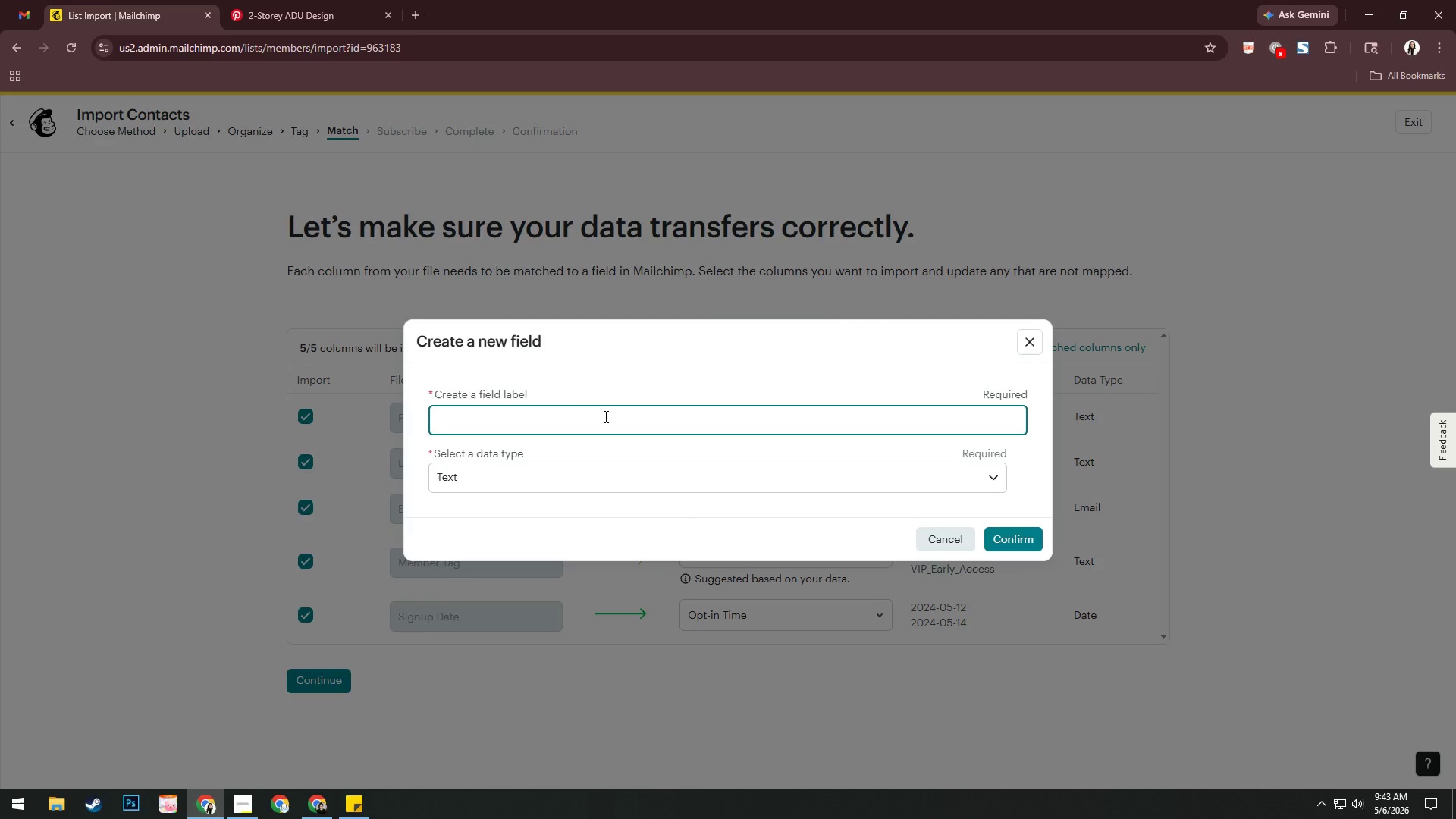 
type(ME)
key(Backspace)
type(EM)
key(Backspace)
key(Backspace)
type(emeber )
key(Backspace)
key(Backspace)
key(Backspace)
key(Backspace)
key(Backspace)
type(ber a)
key(Backspace)
type(Tag)
 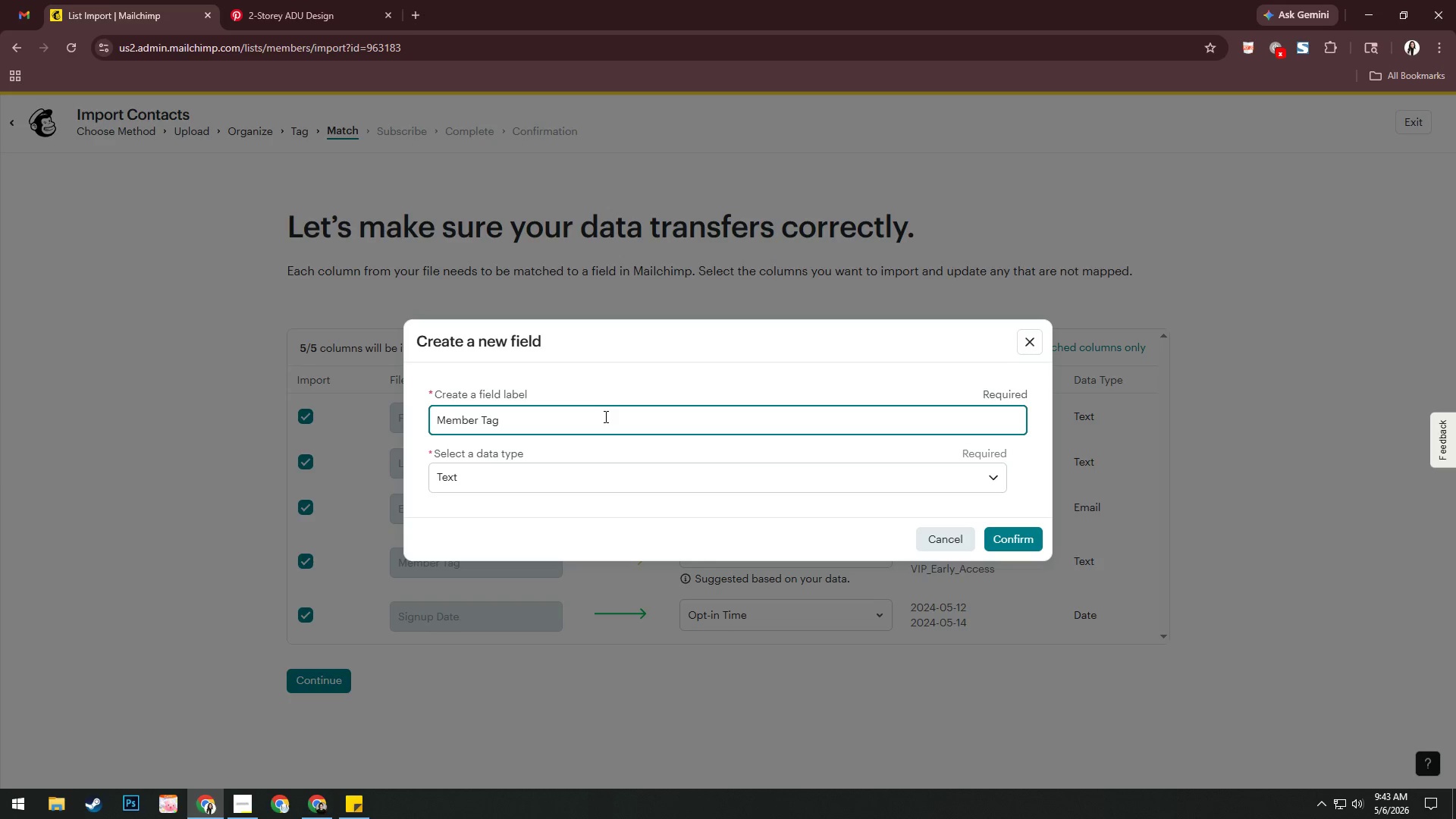 
left_click([1003, 540])
 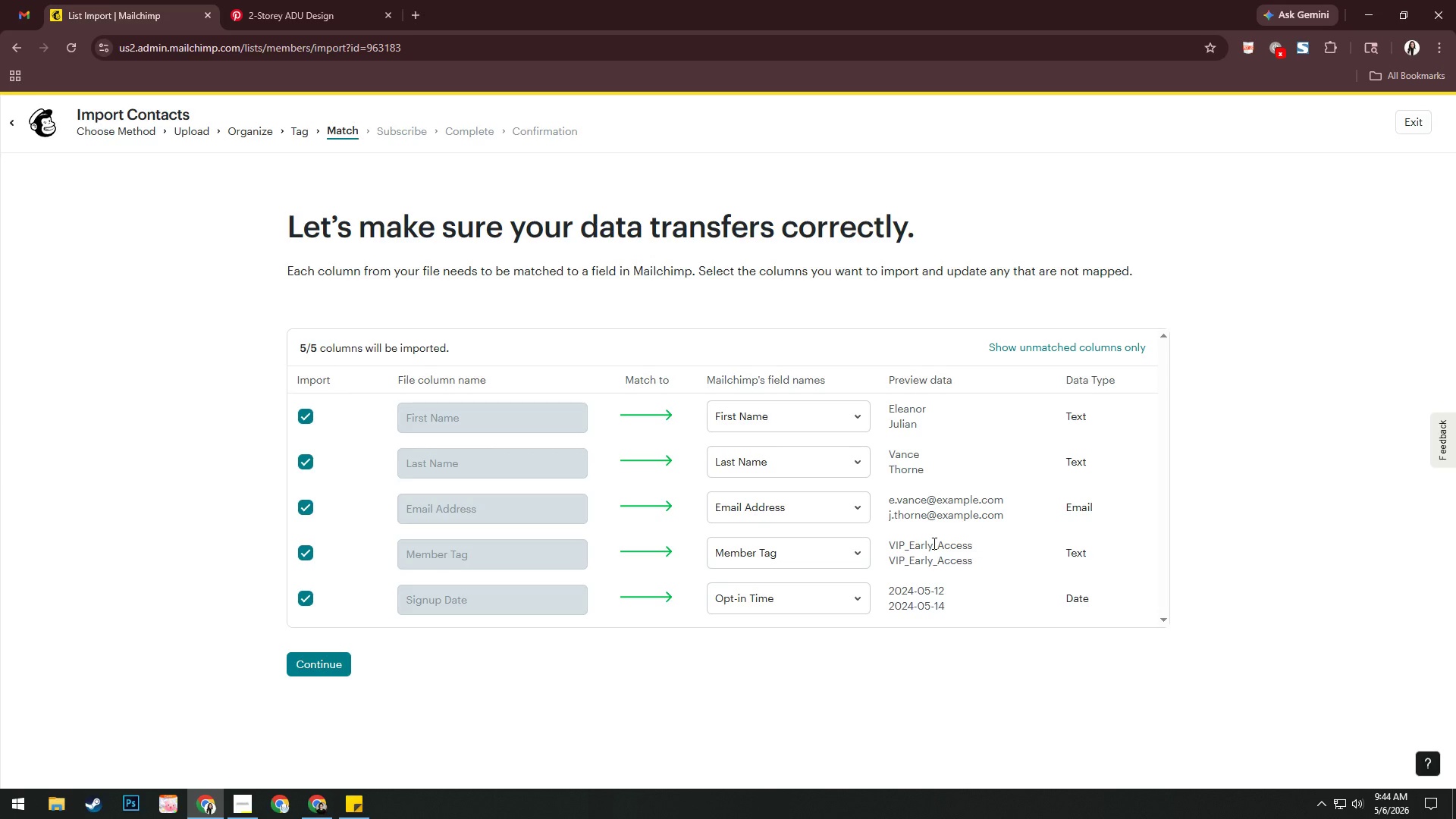 
left_click([827, 604])
 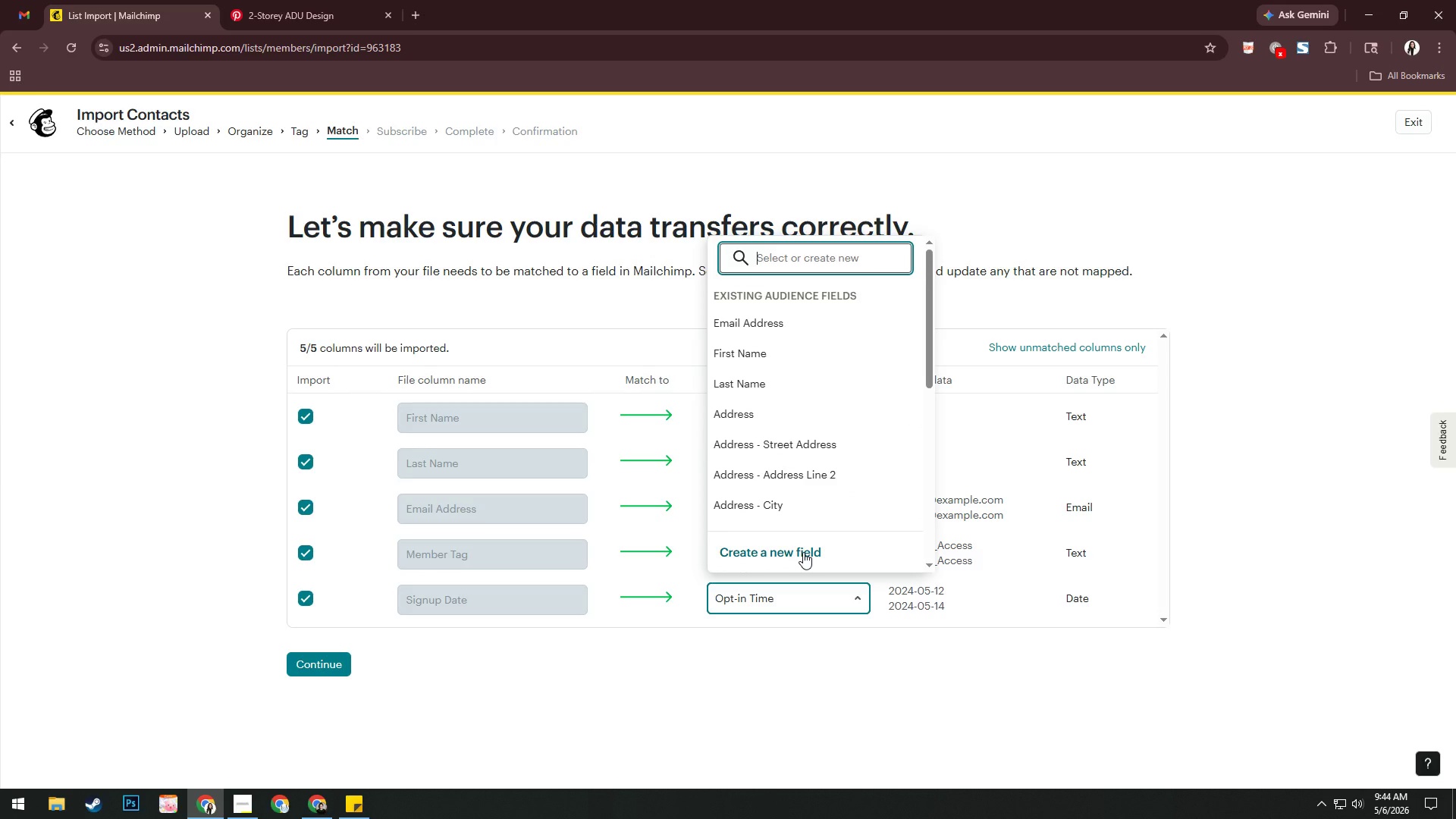 
left_click([803, 552])
 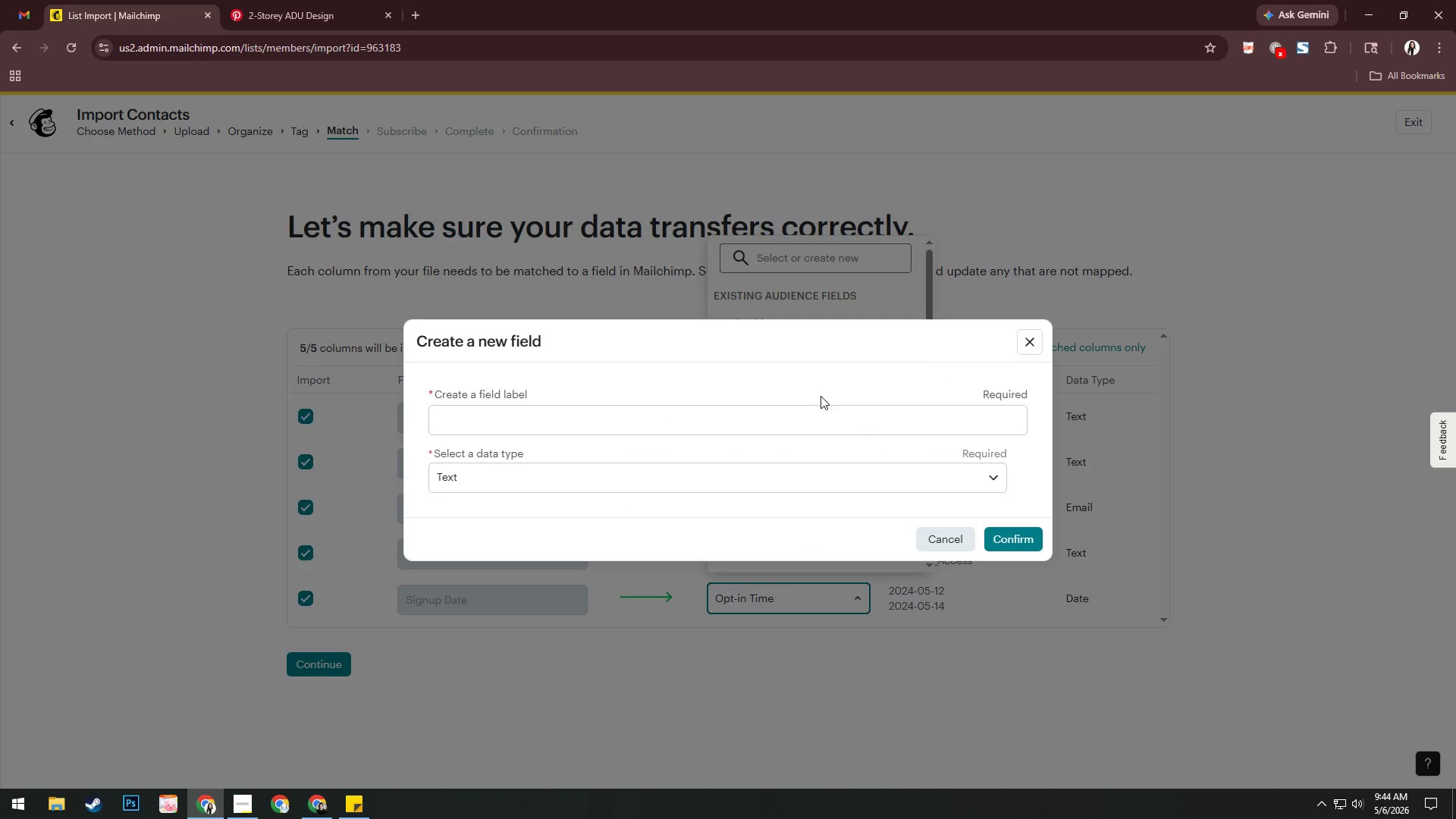 
left_click([815, 422])
 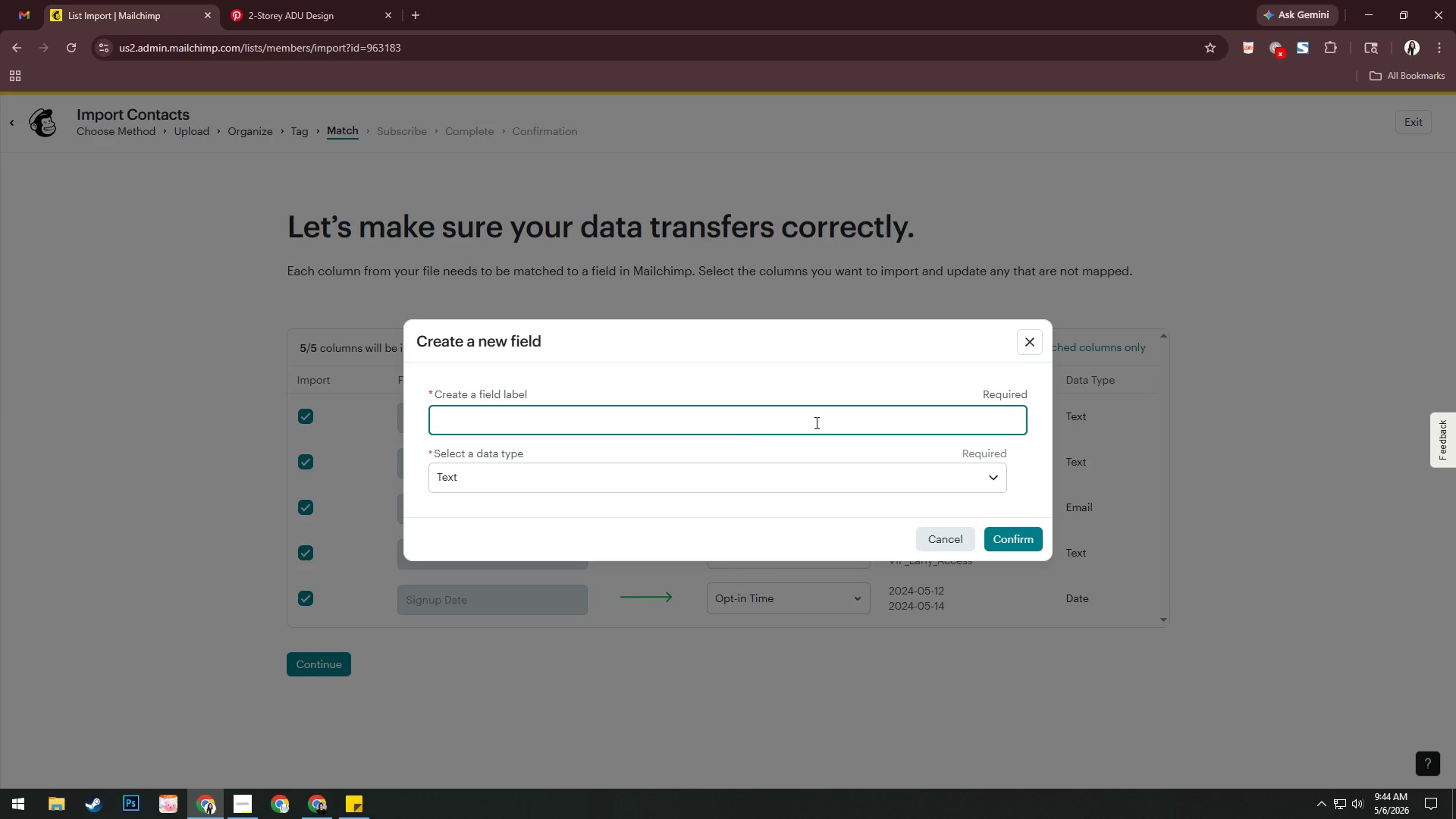 
type(Signup Date)
 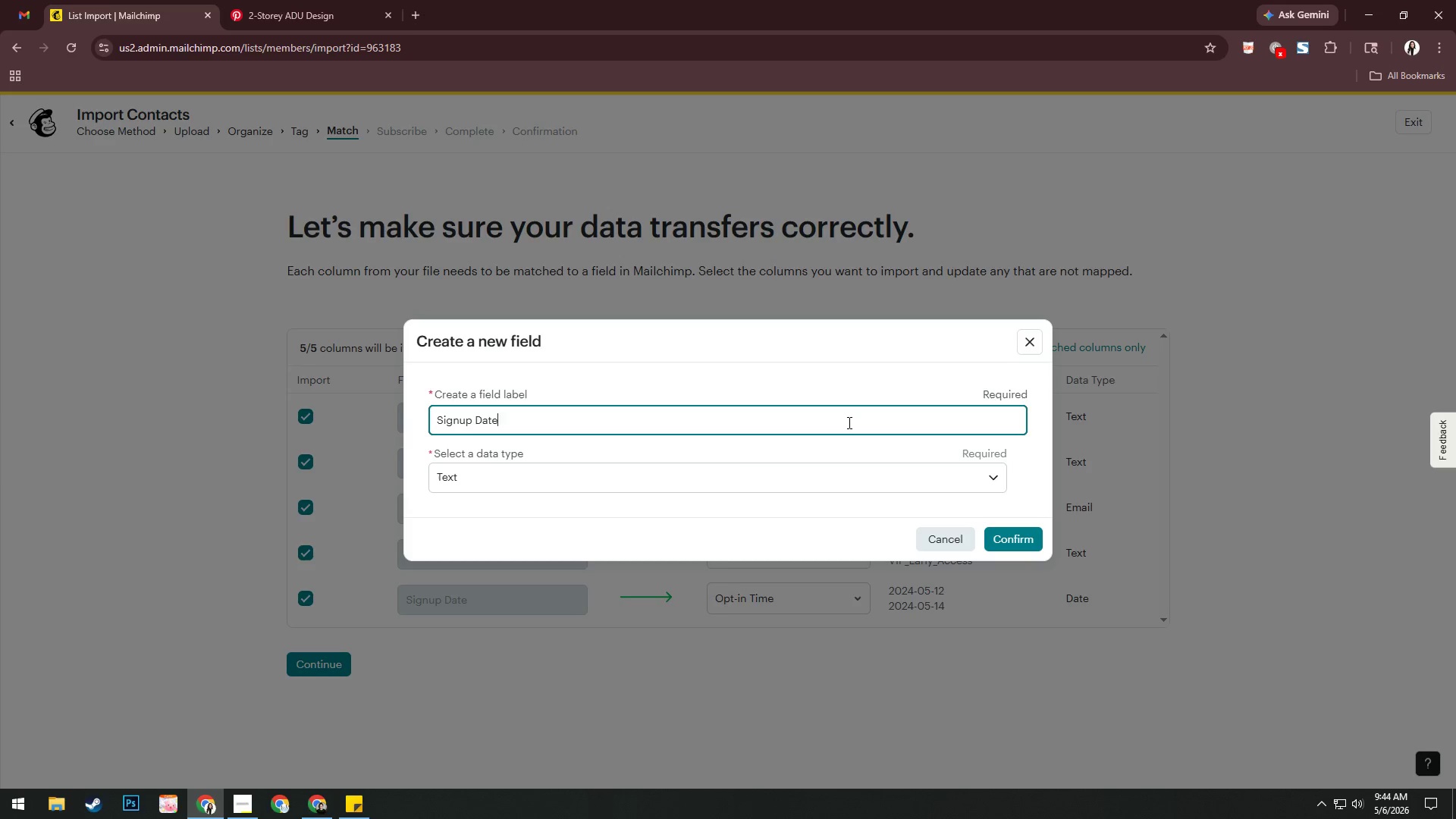 
left_click([899, 477])
 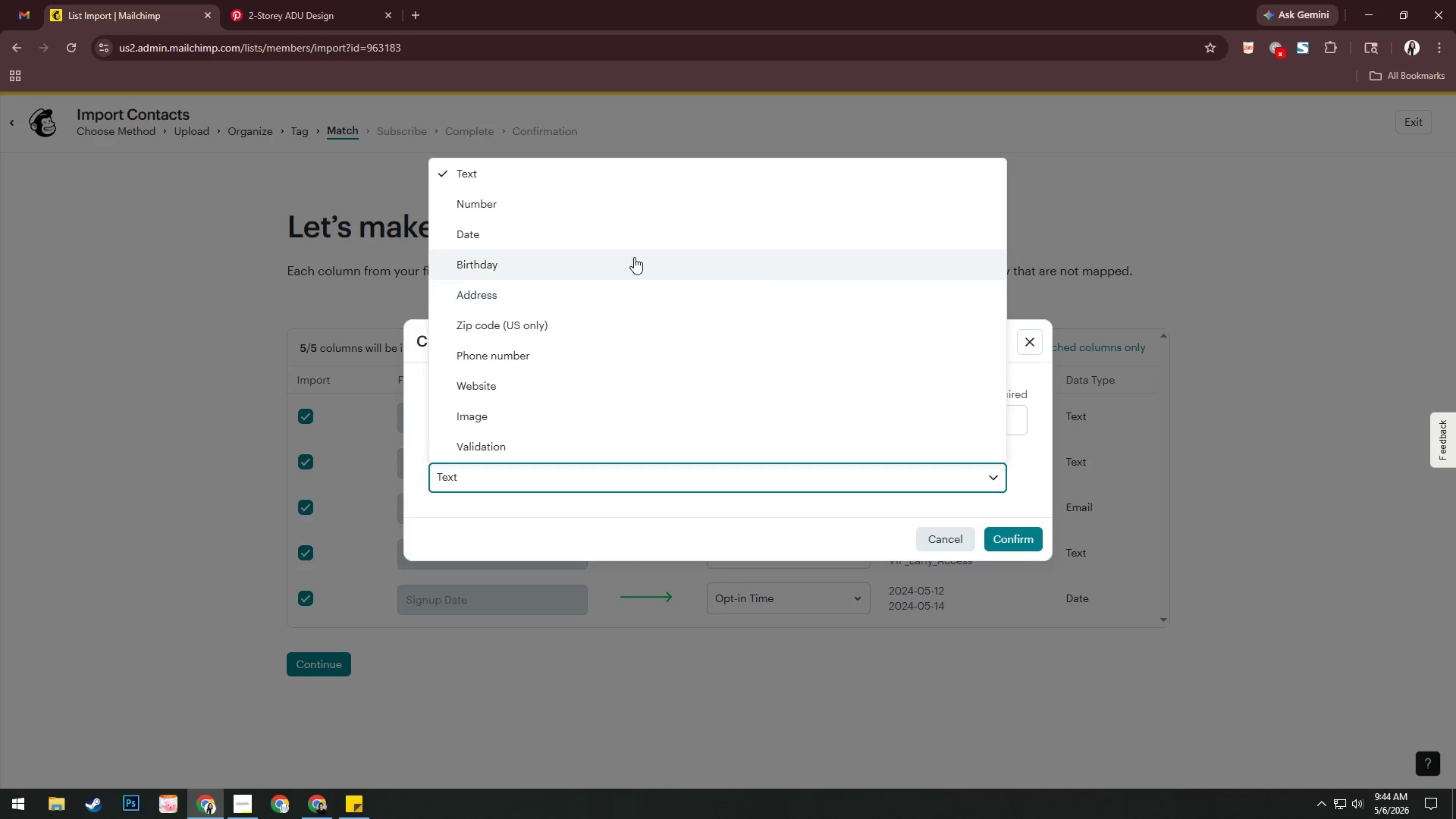 
left_click([636, 240])
 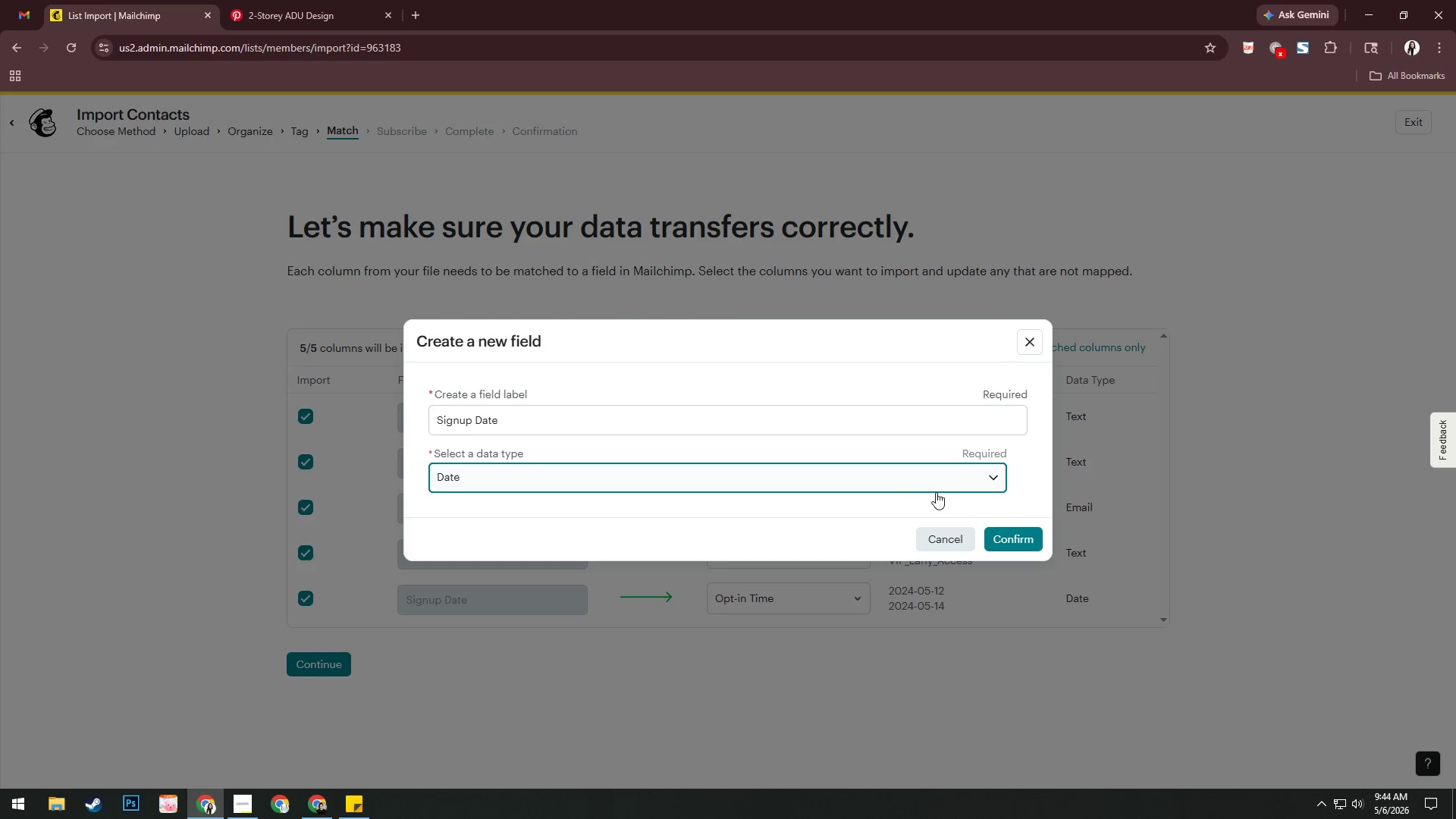 
left_click([1028, 542])
 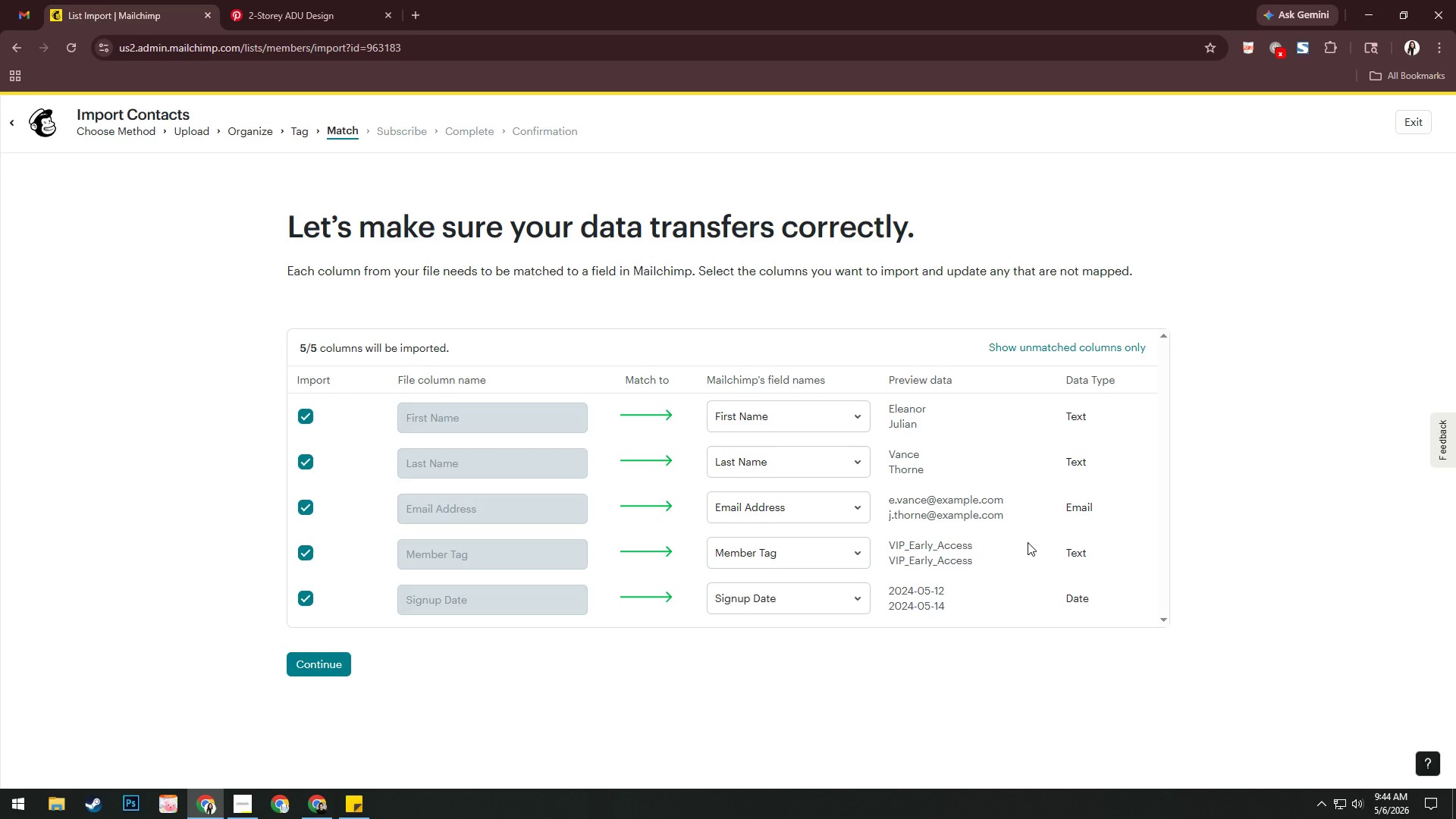 
wait(6.86)
 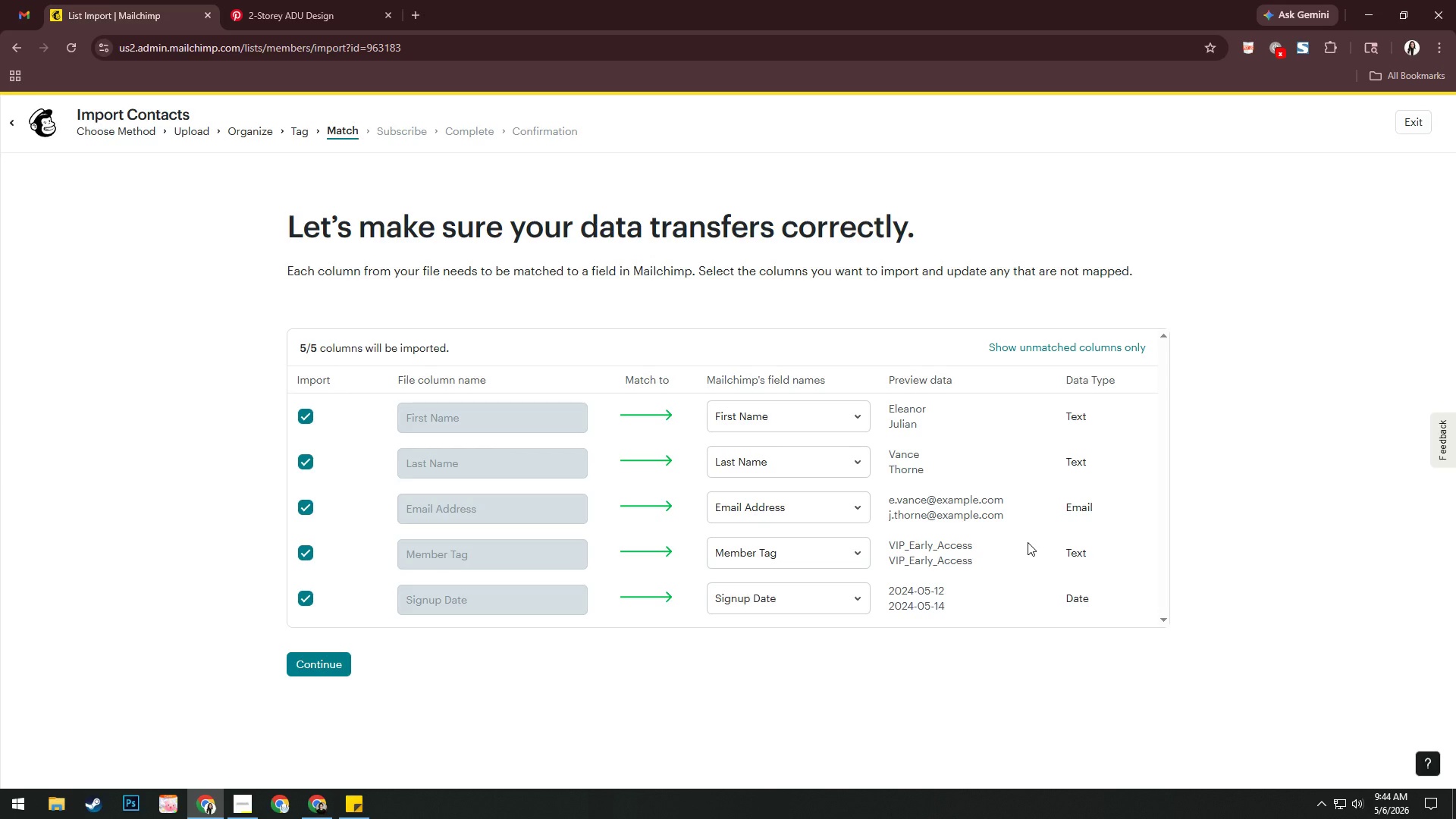 
left_click([322, 663])
 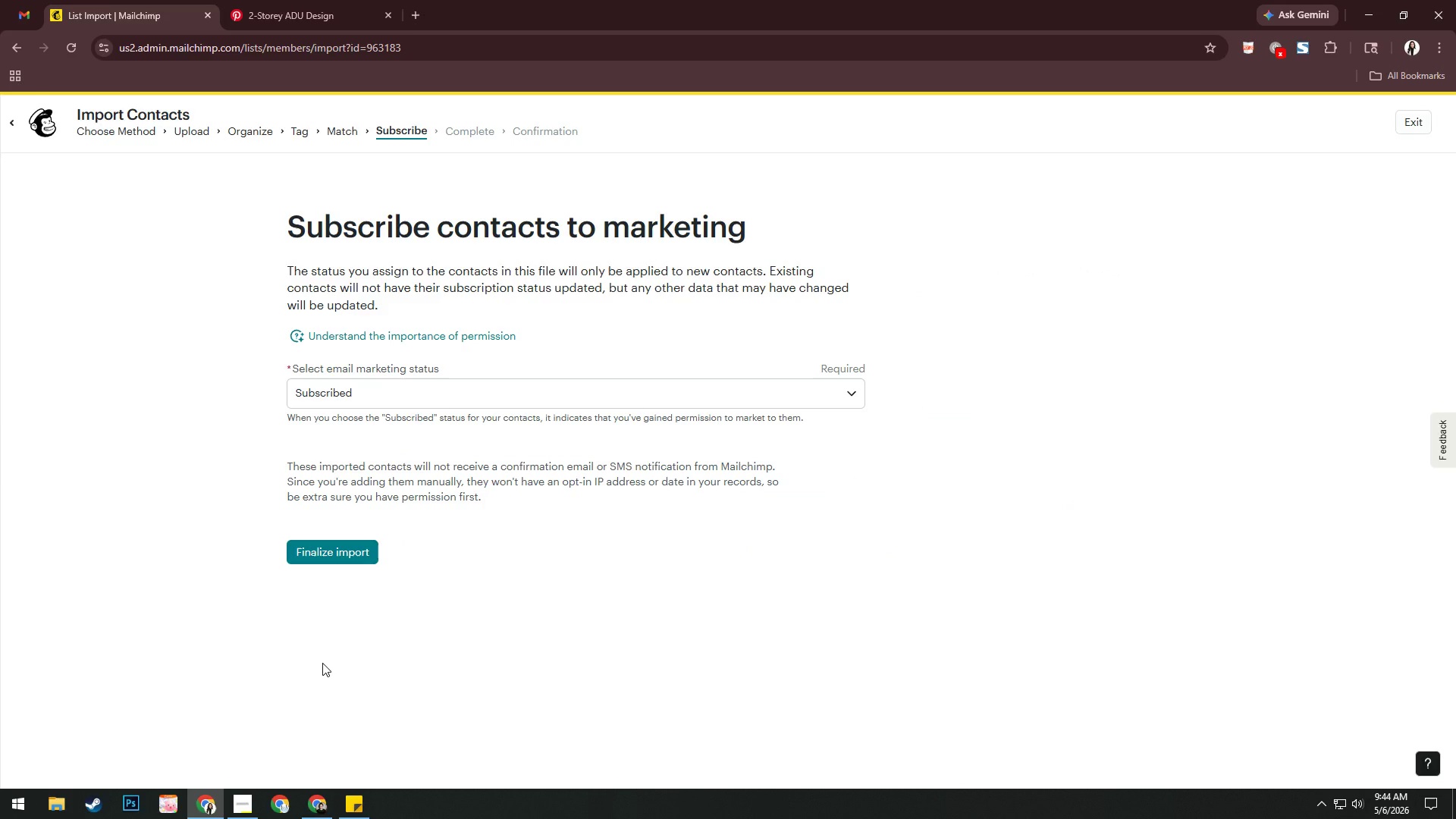 
key(Alt+AltLeft)
 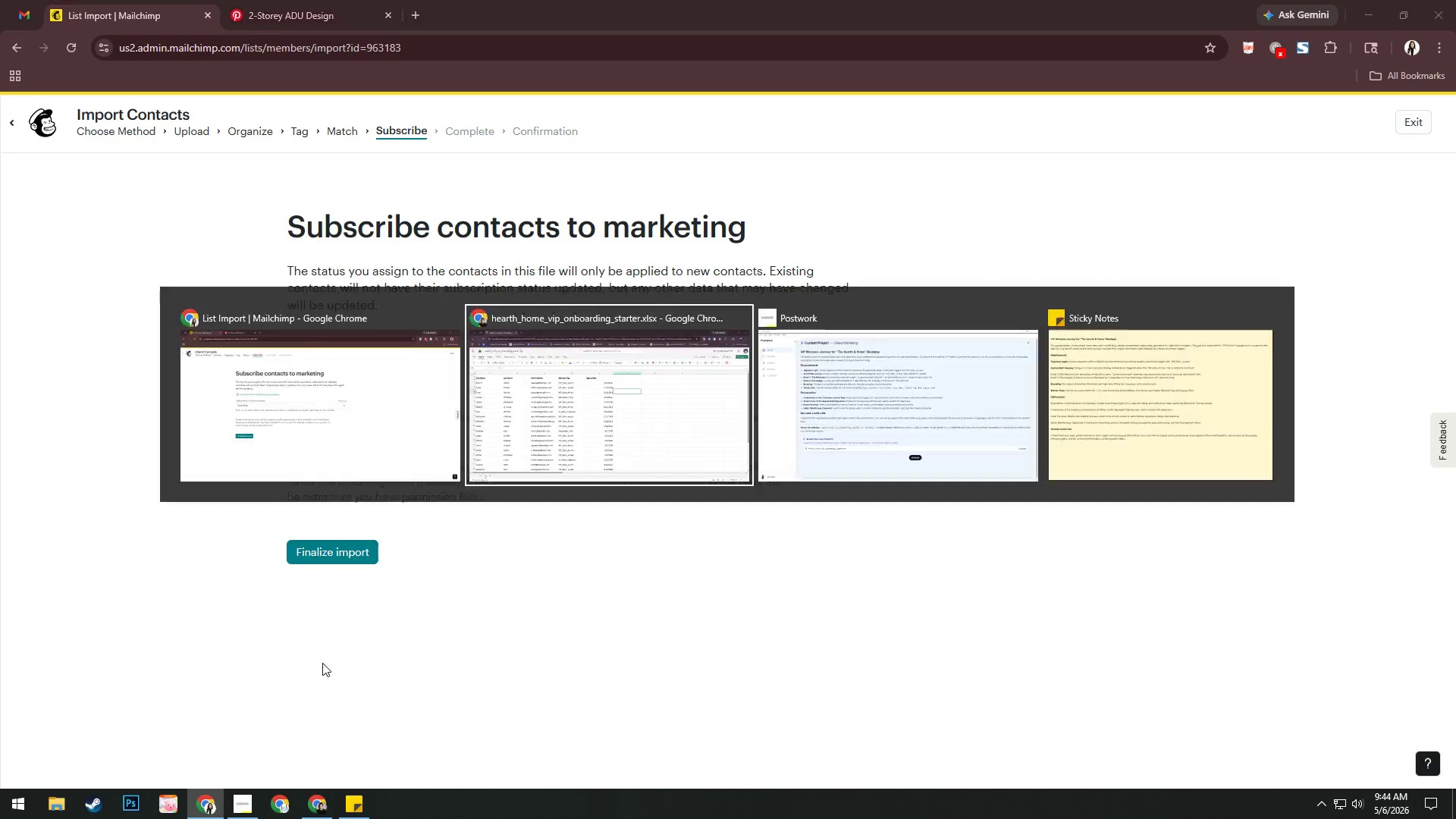 
key(Alt+Tab)
 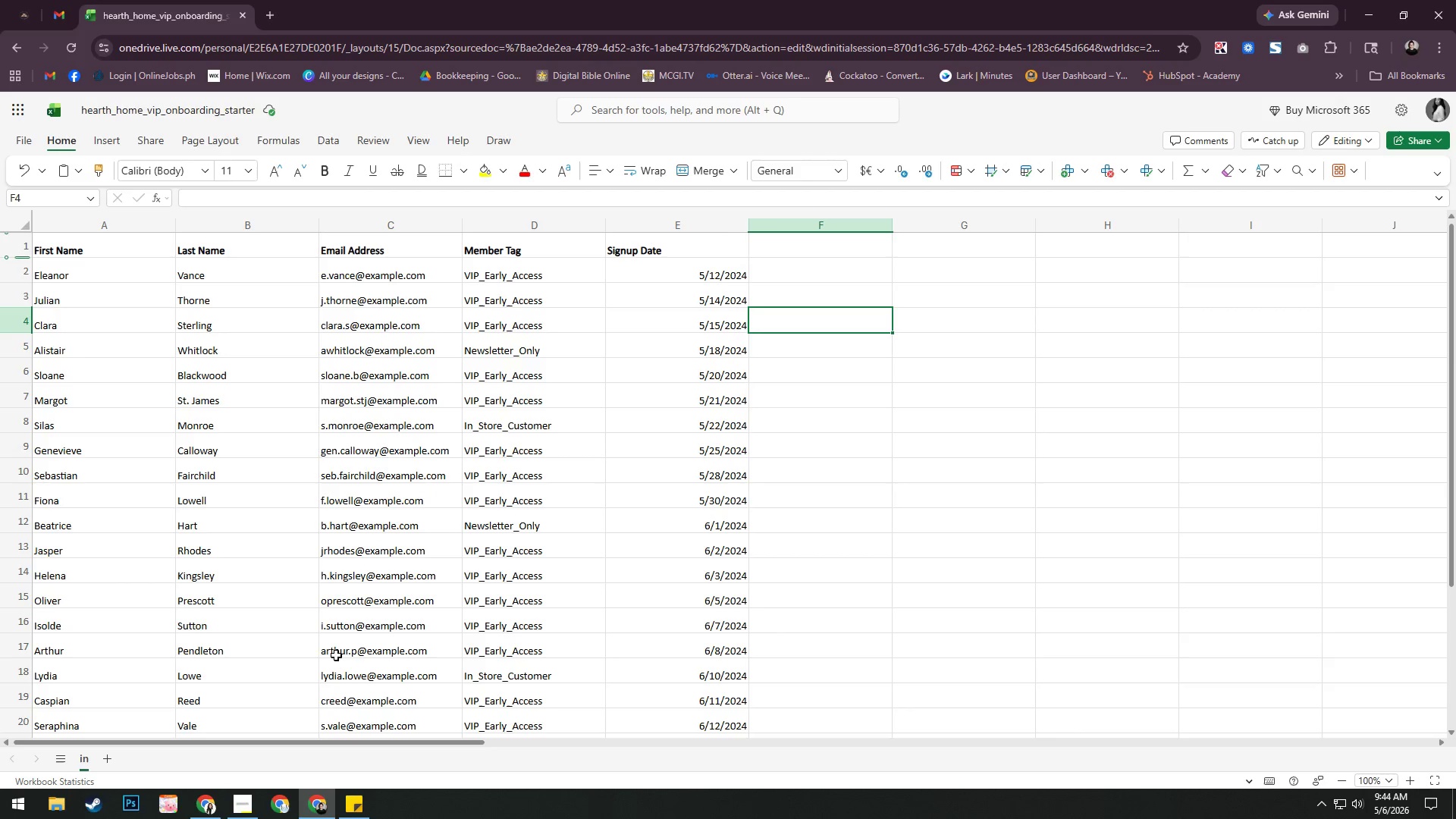 
key(Alt+AltLeft)
 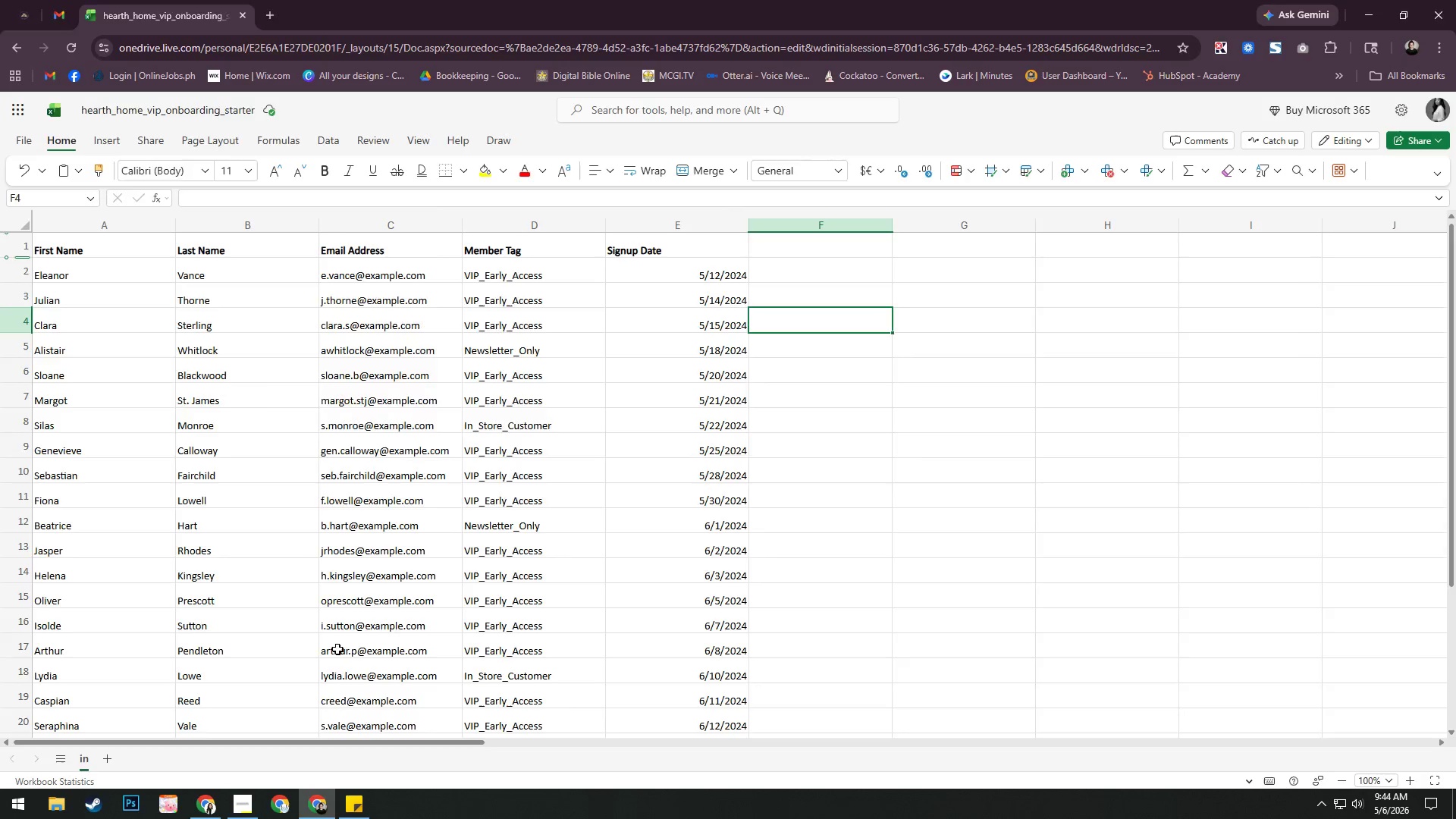 
key(Alt+Tab)
 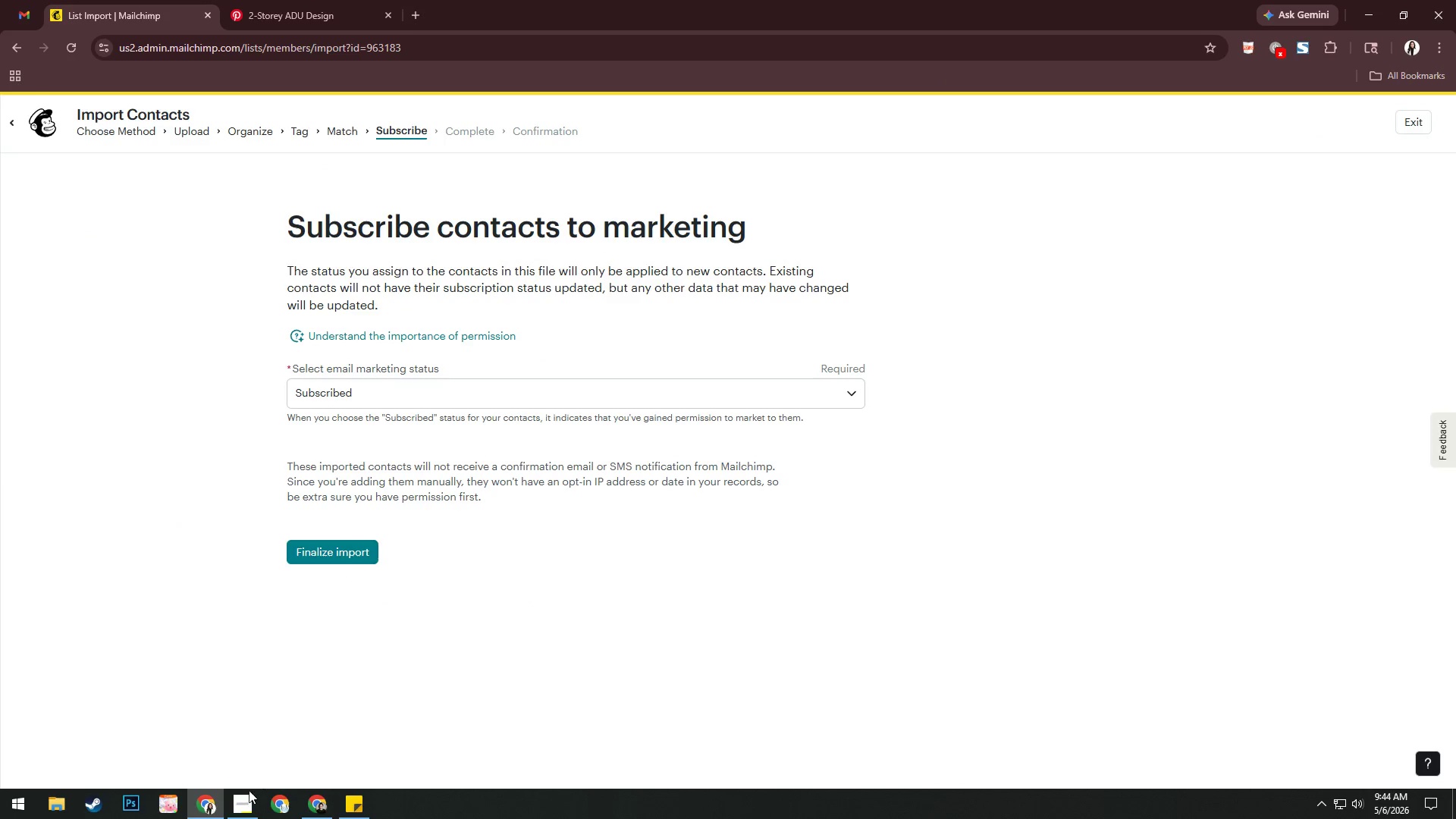 
left_click([249, 793])